 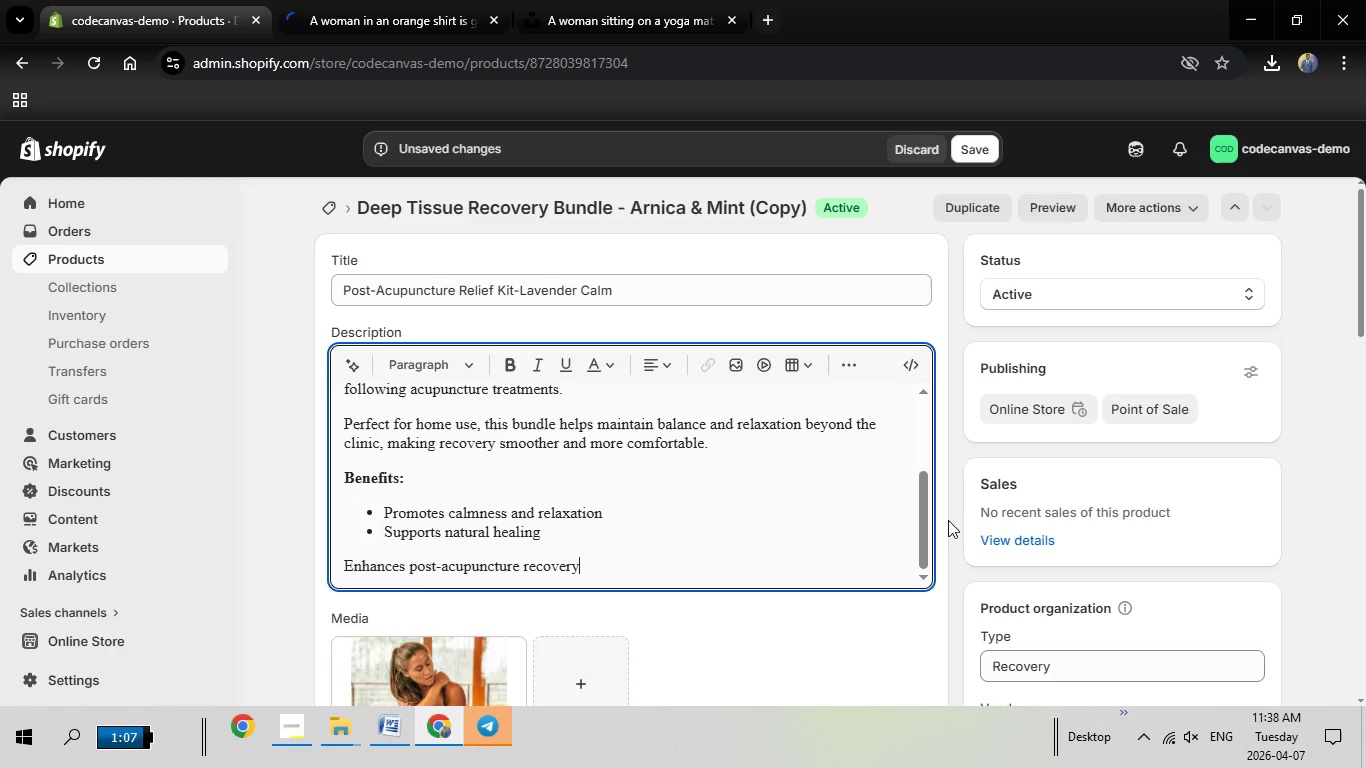 
scroll: coordinate [729, 522], scroll_direction: down, amount: 4.0
 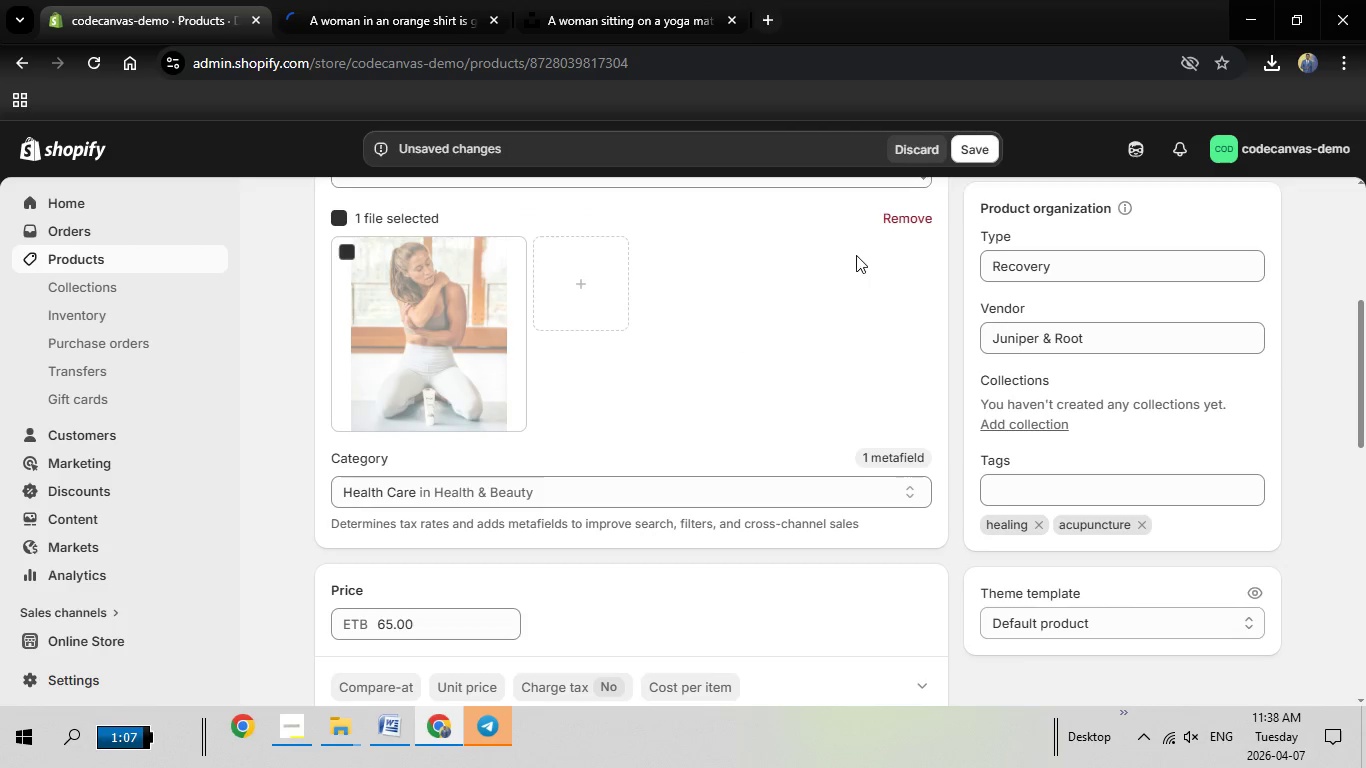 
left_click([897, 223])
 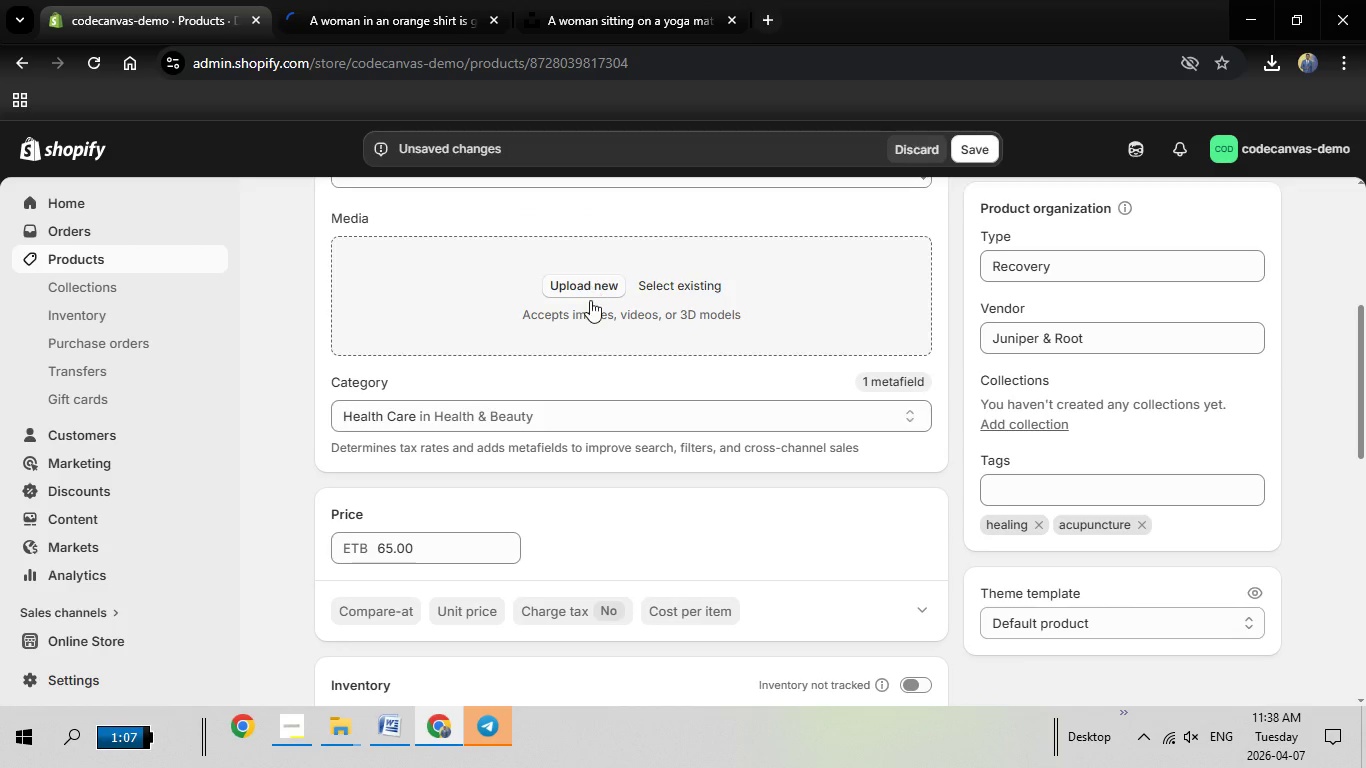 
scroll: coordinate [595, 320], scroll_direction: up, amount: 8.0
 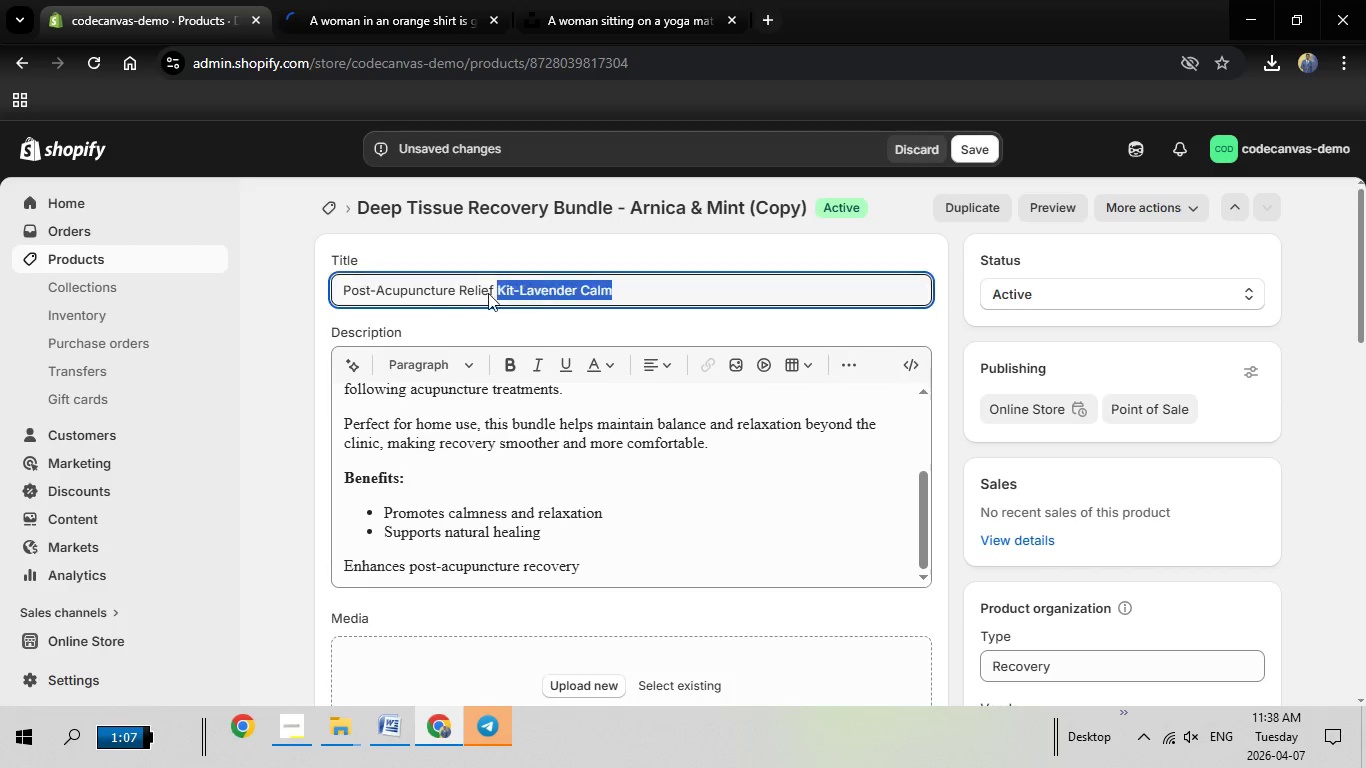 
left_click_drag(start_coordinate=[620, 290], to_coordinate=[306, 289])
 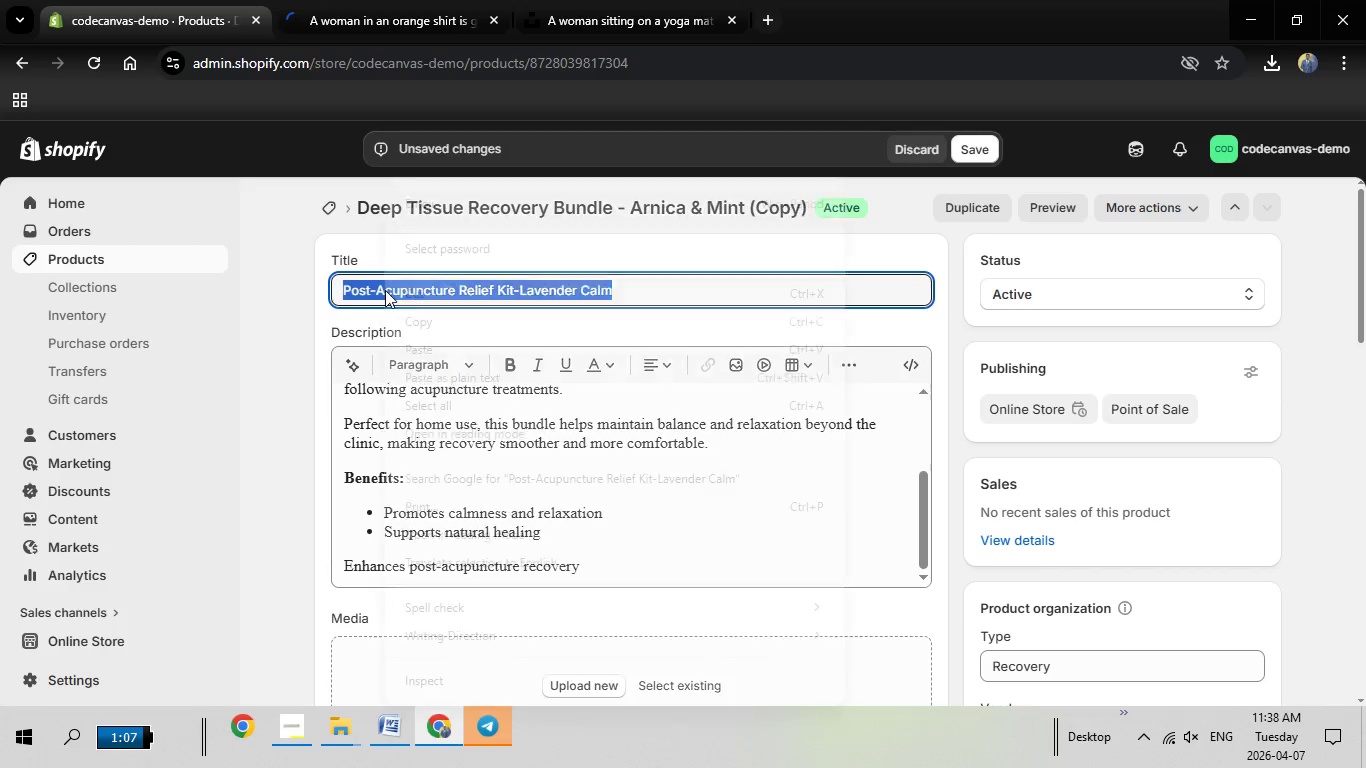 
right_click([385, 290])
 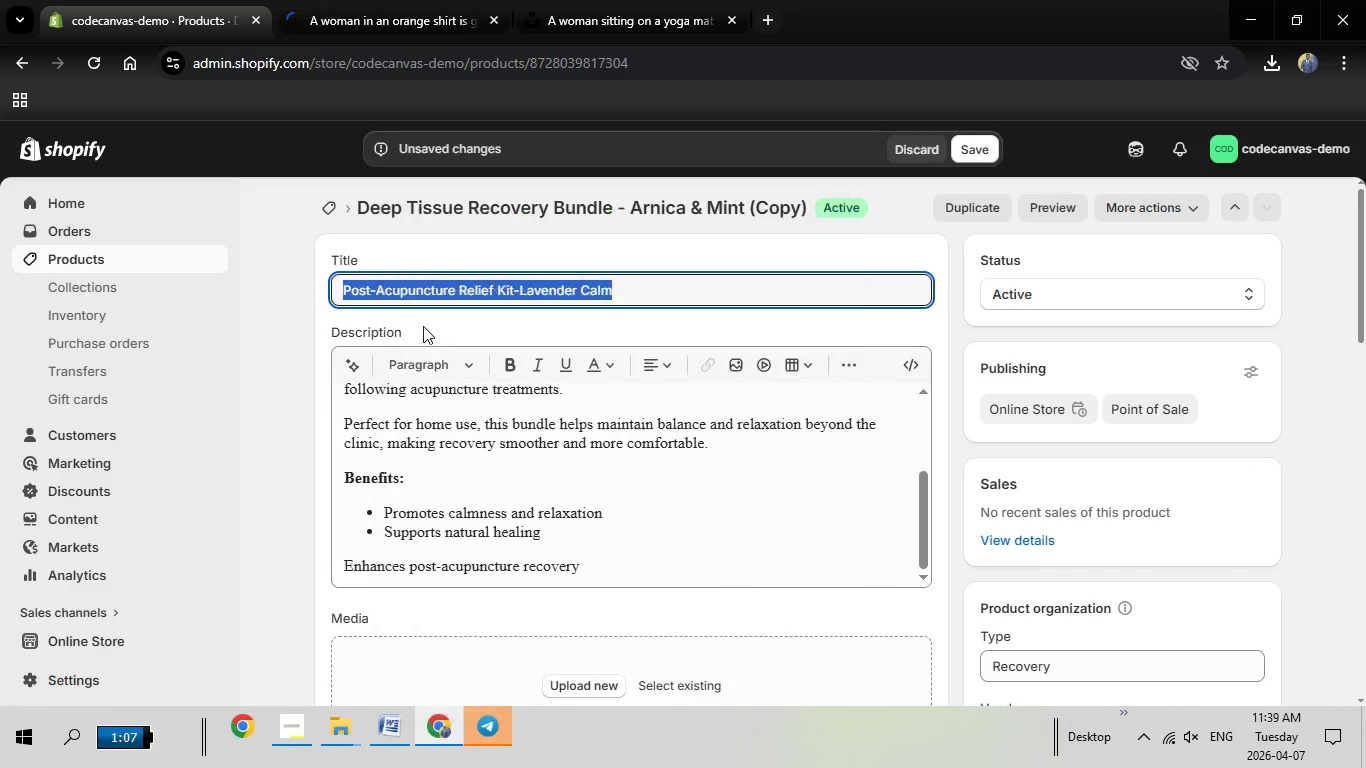 
left_click([423, 326])
 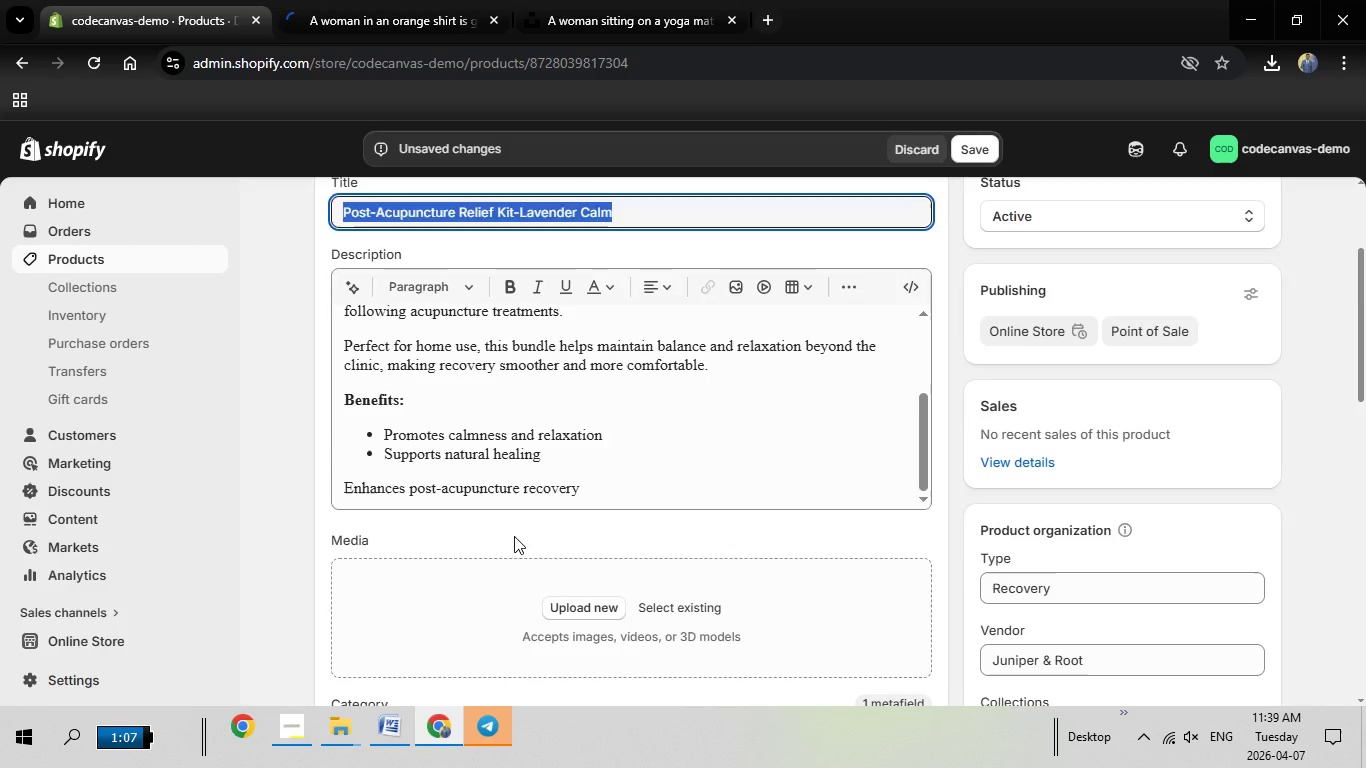 
scroll: coordinate [514, 536], scroll_direction: down, amount: 4.0
 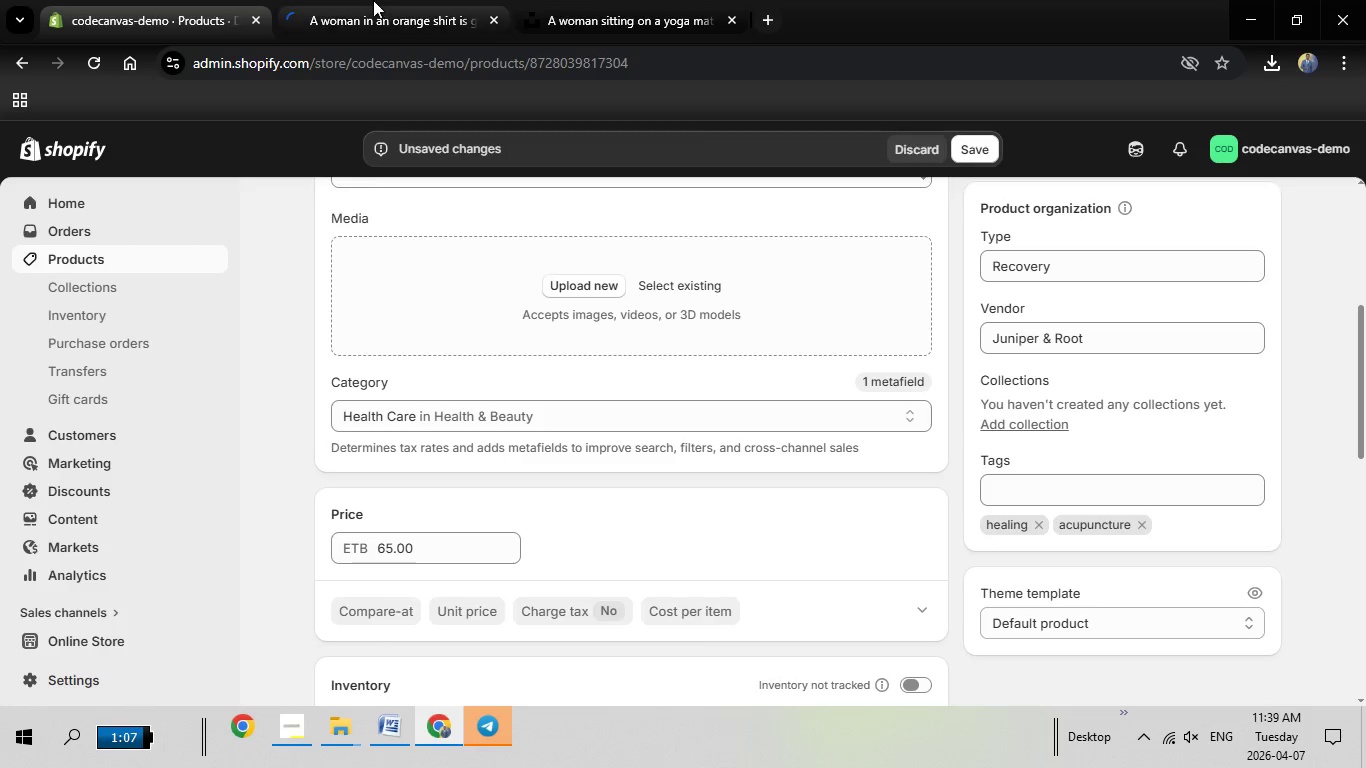 
left_click([371, 0])
 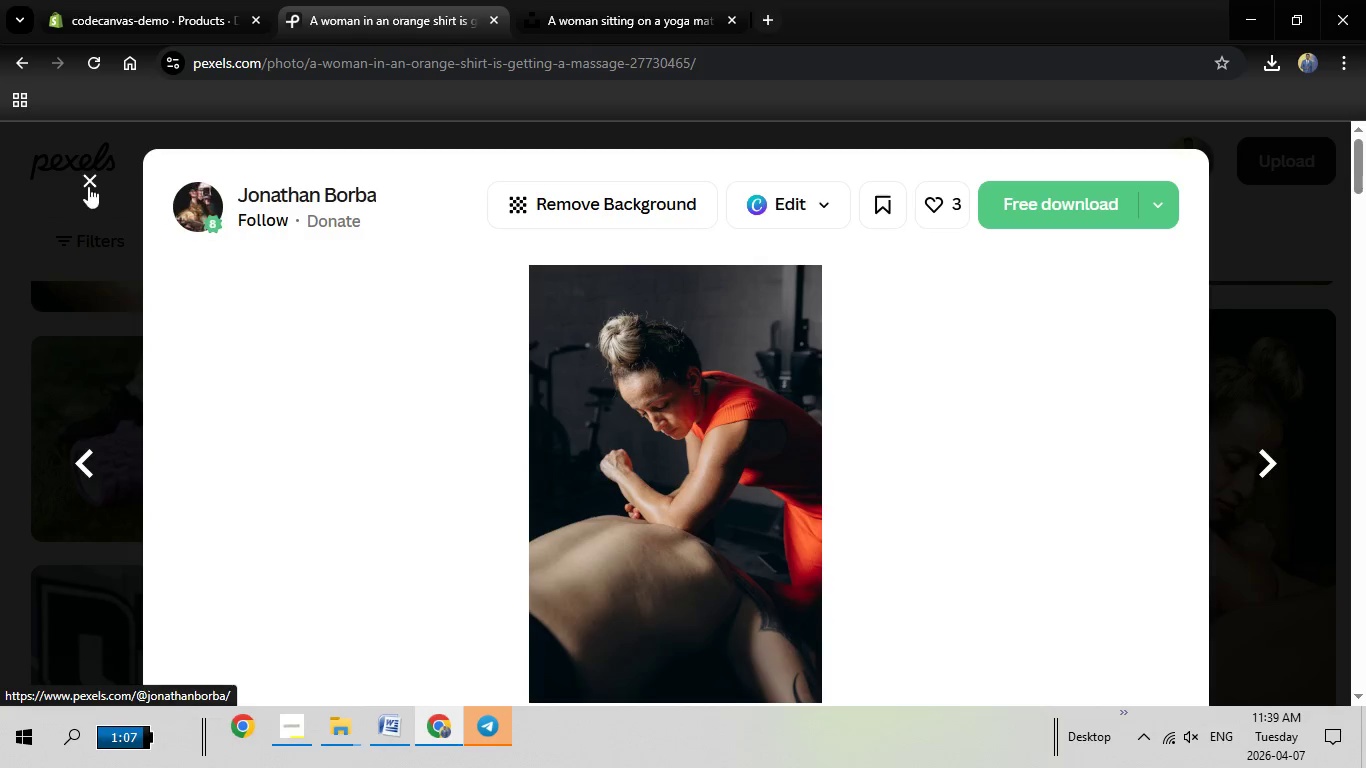 
left_click([88, 186])
 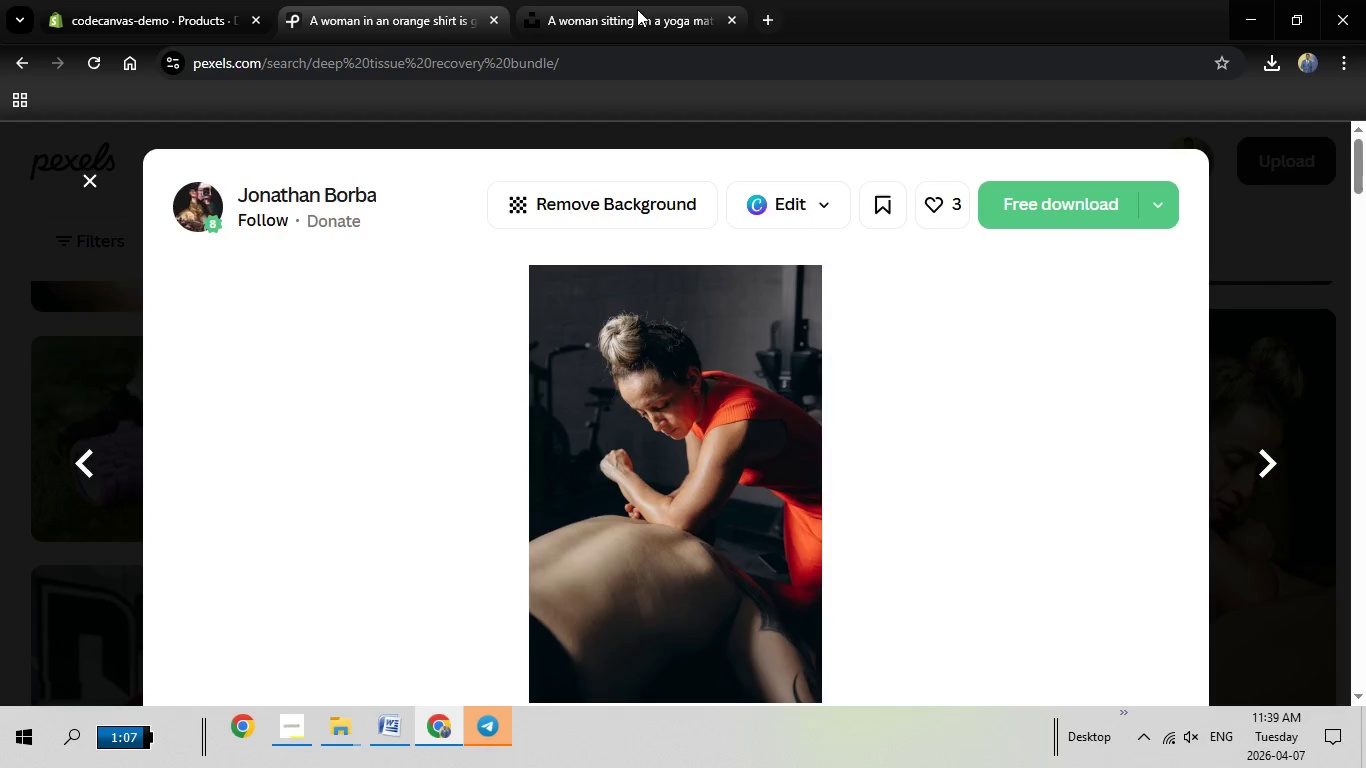 
left_click([637, 9])
 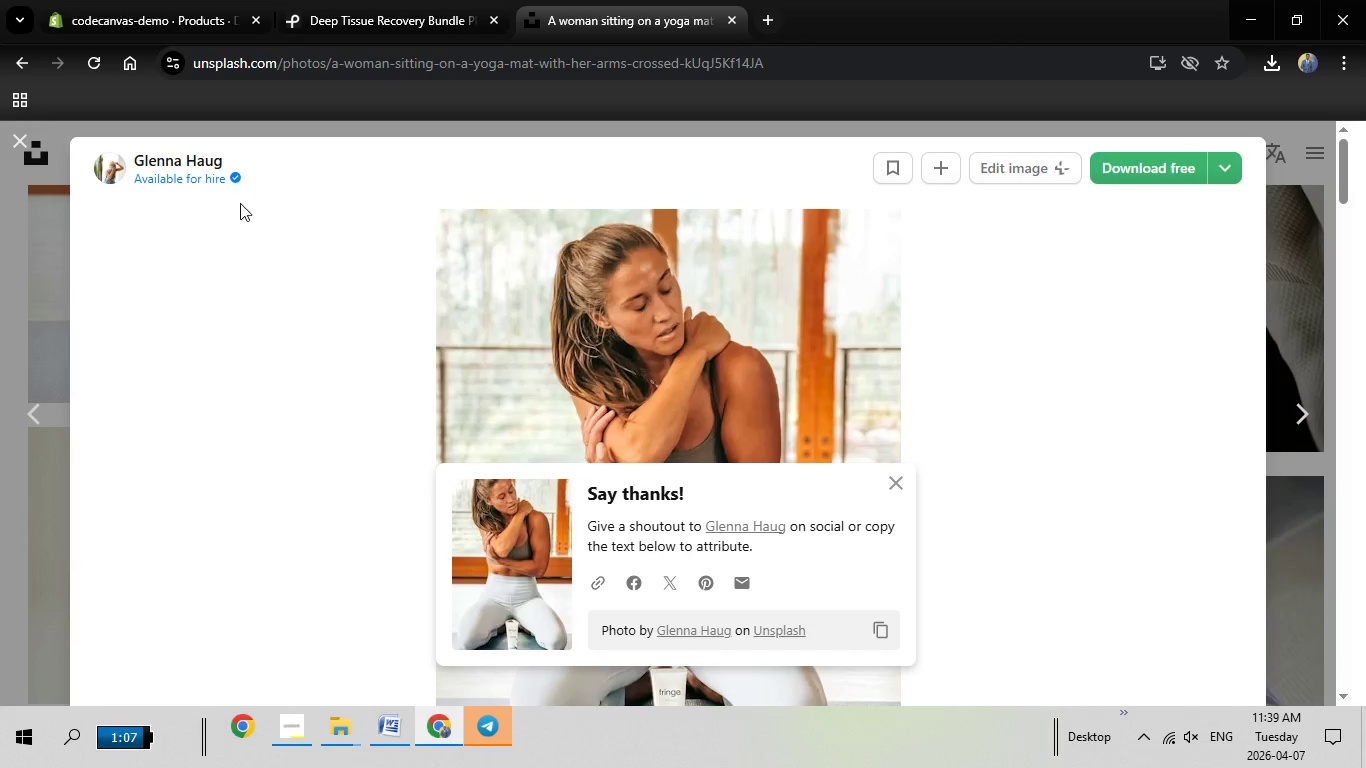 
key(Escape)
 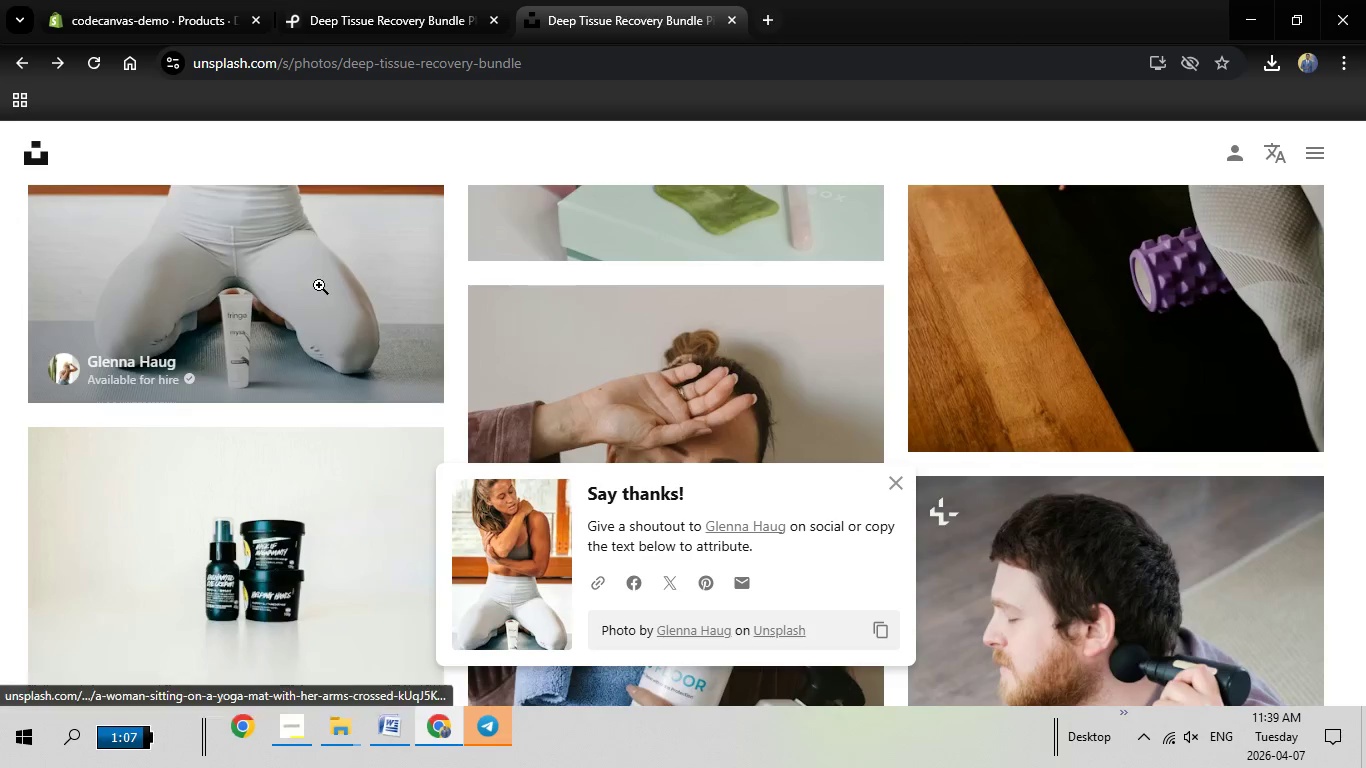 
scroll: coordinate [462, 242], scroll_direction: up, amount: 36.0
 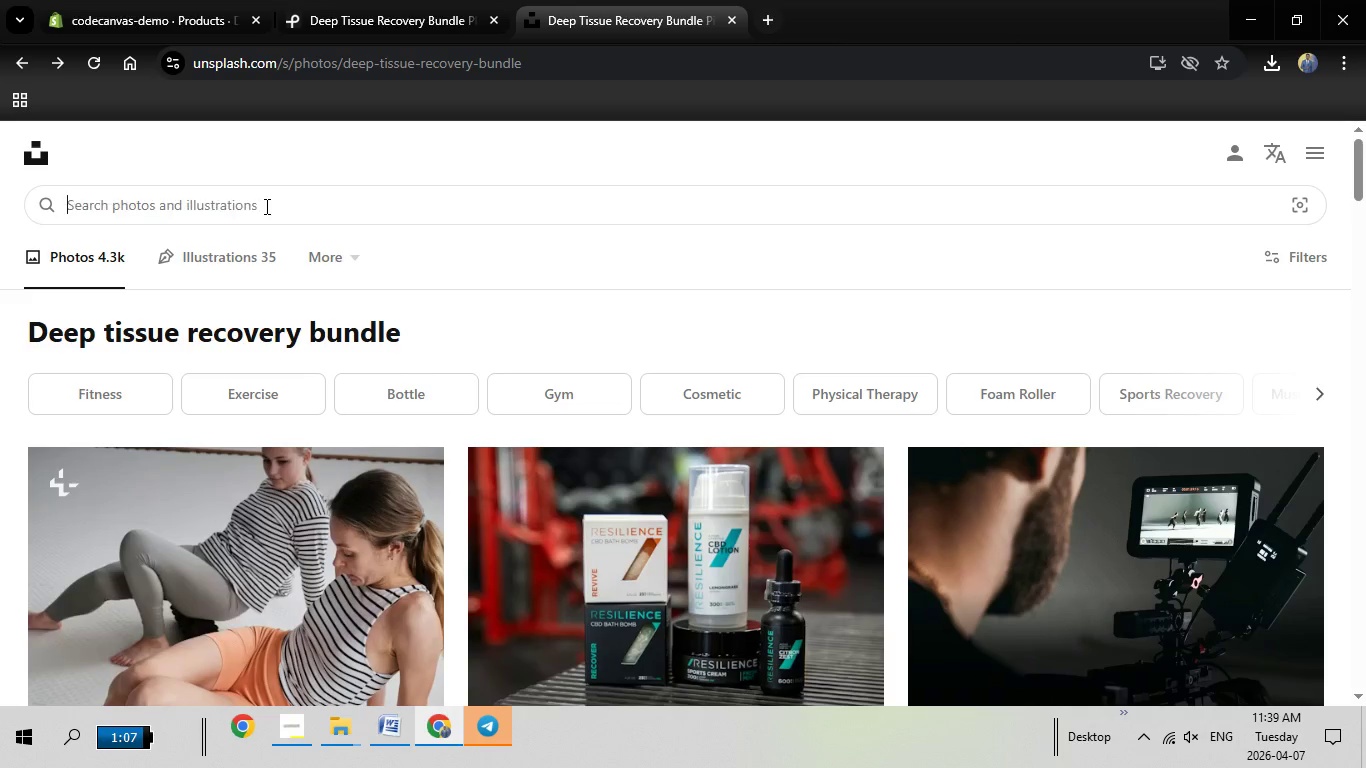 
key(Backspace)
 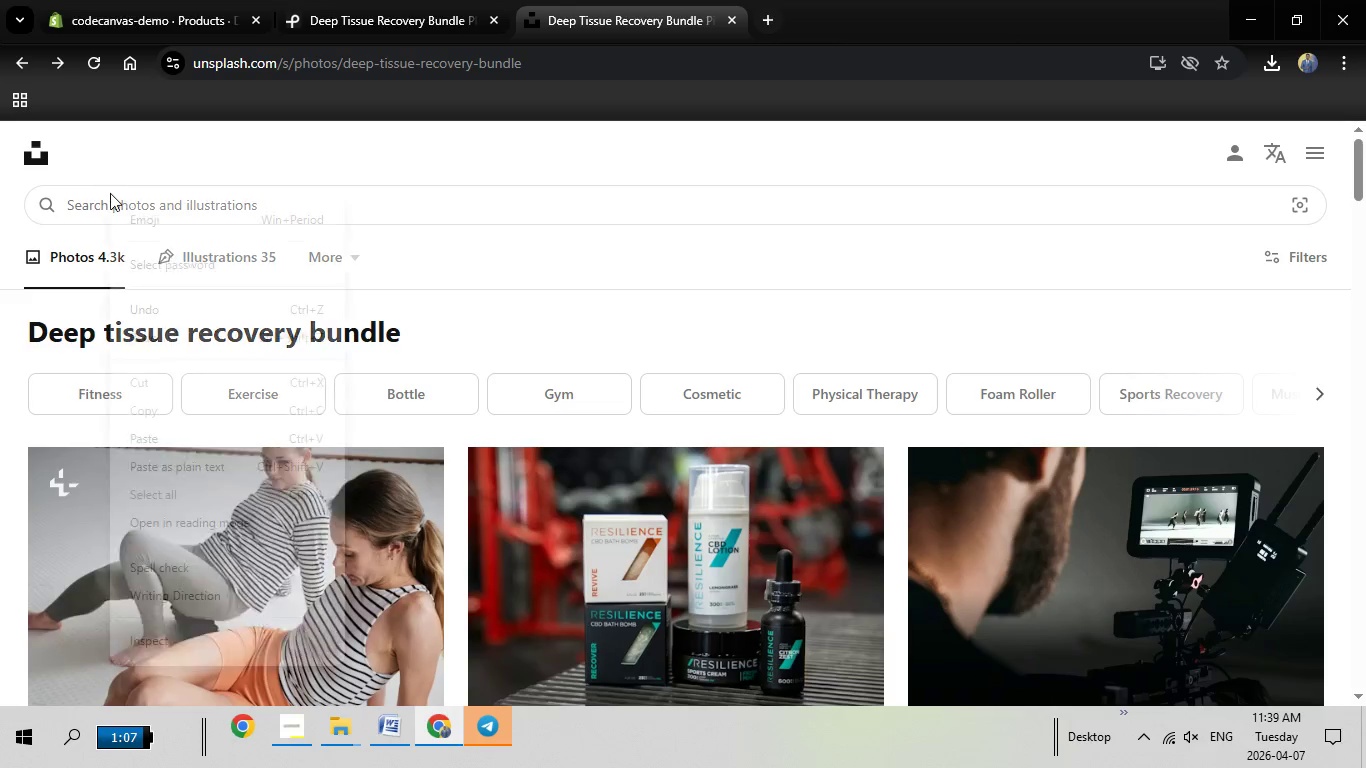 
right_click([110, 193])
 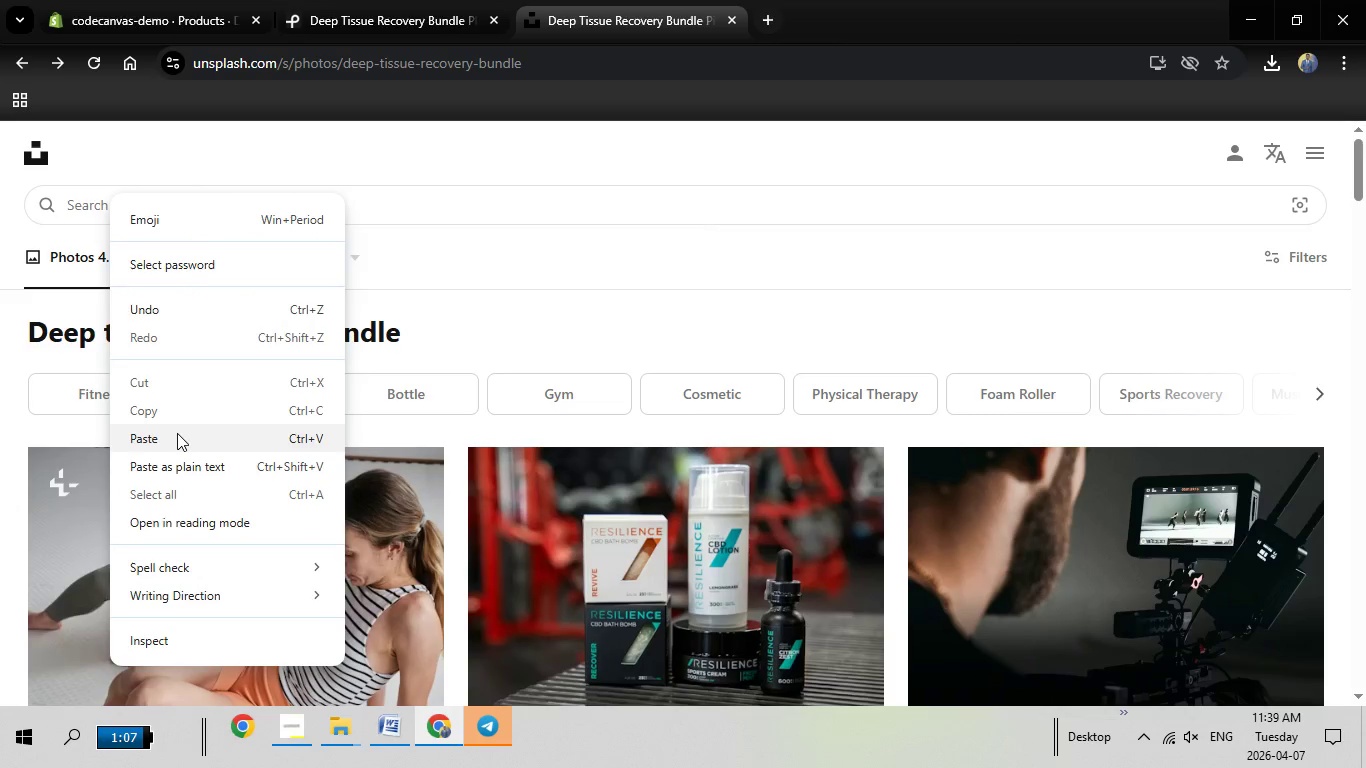 
left_click([177, 433])
 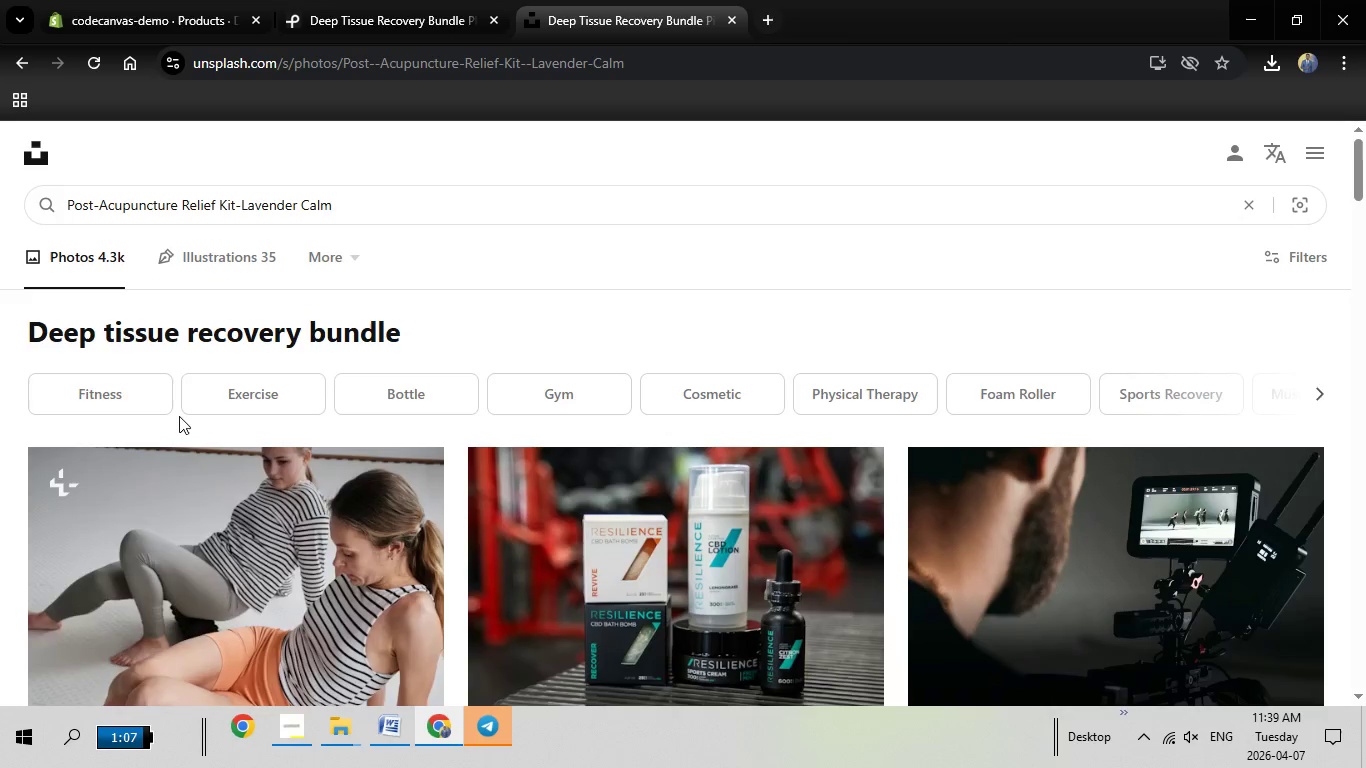 
key(Enter)
 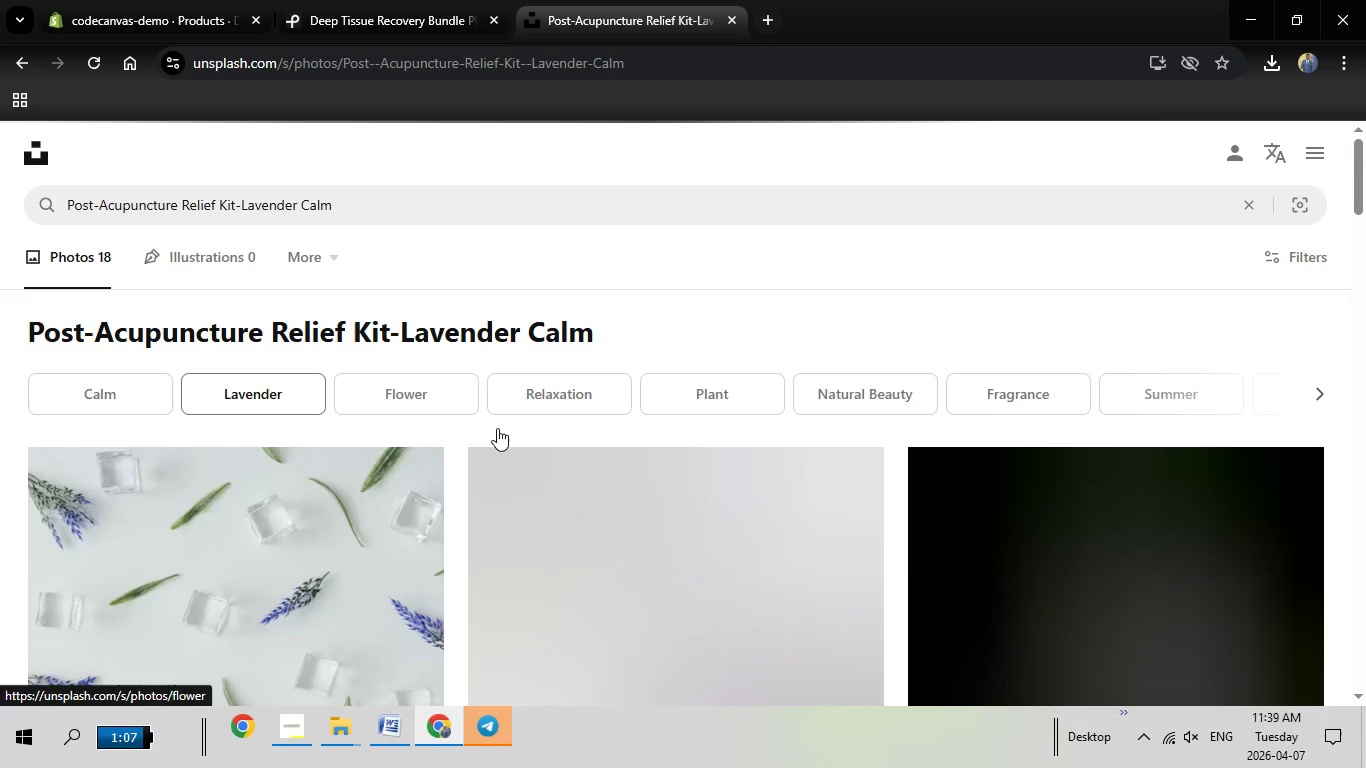 
scroll: coordinate [617, 402], scroll_direction: down, amount: 12.0
 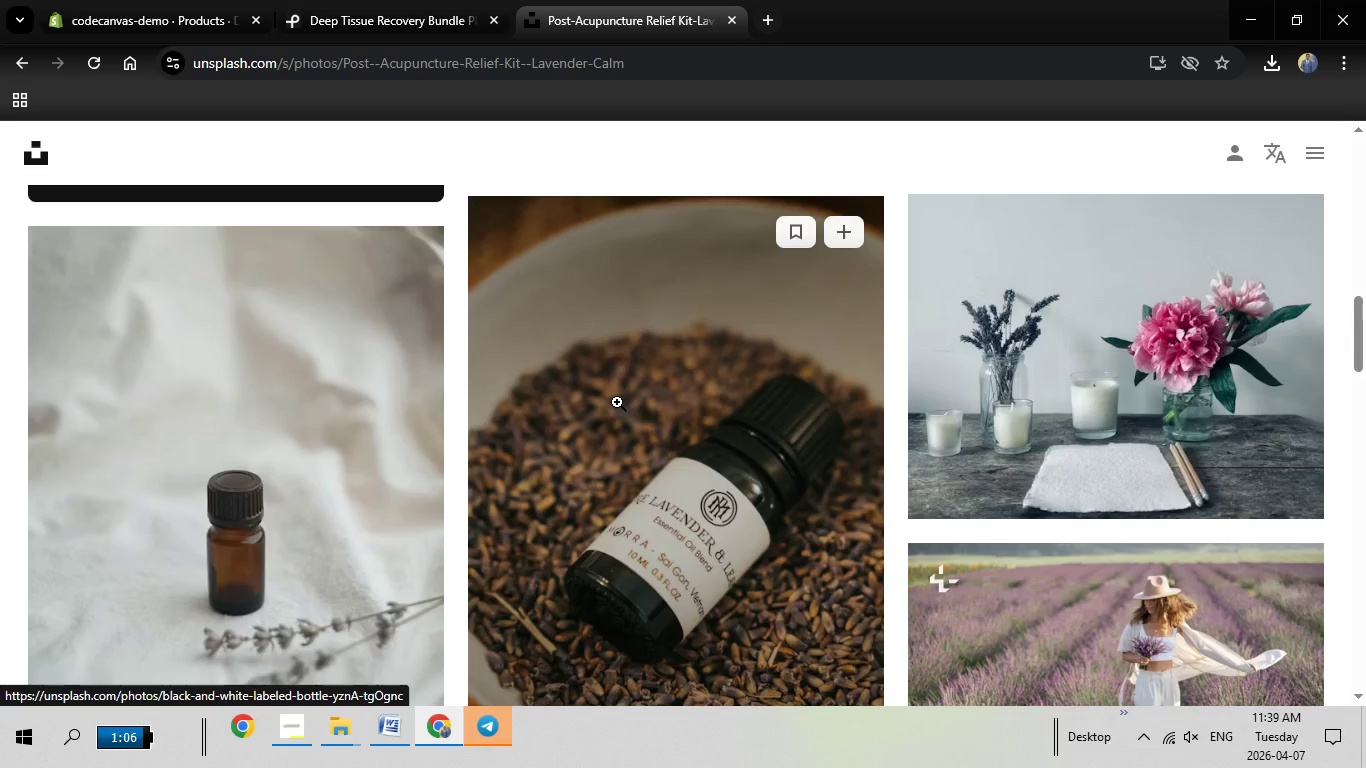 
left_click([620, 397])
 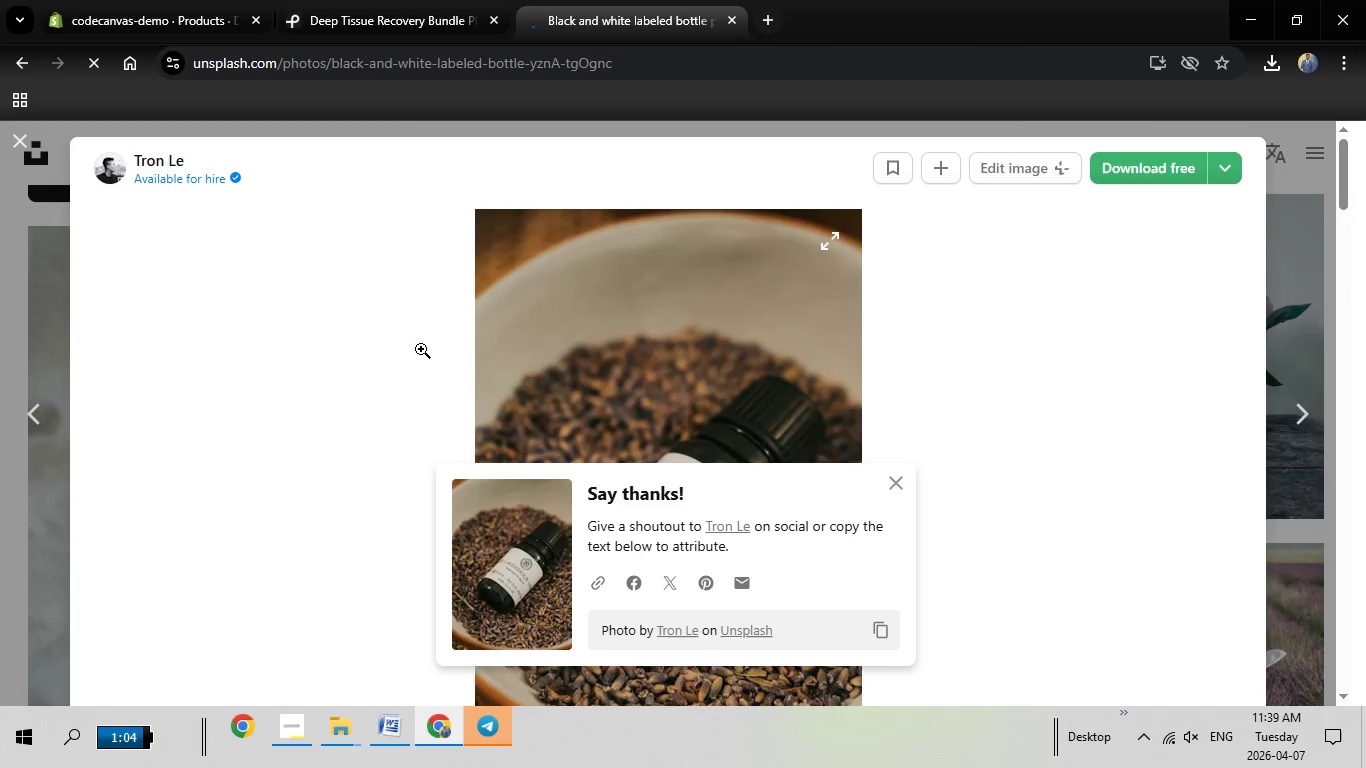 
wait(9.39)
 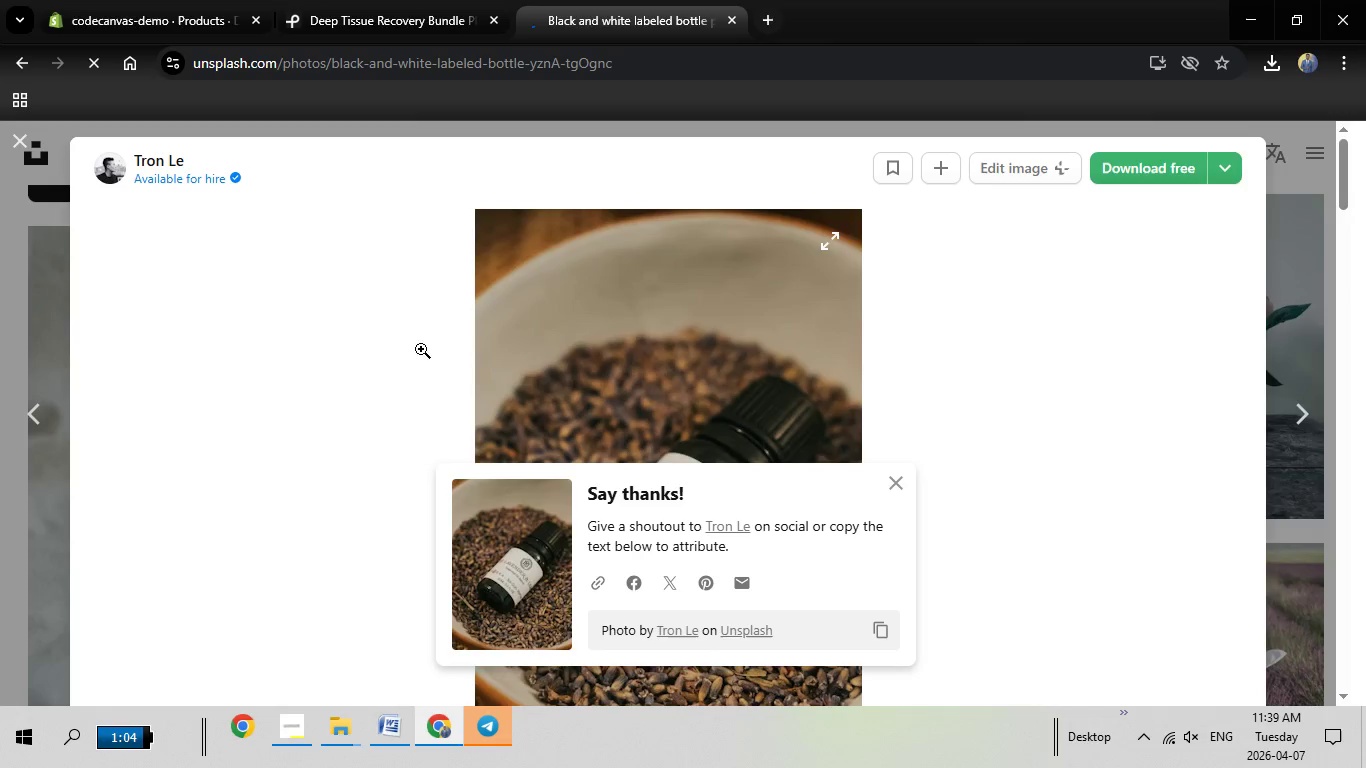 
left_click([488, 446])
 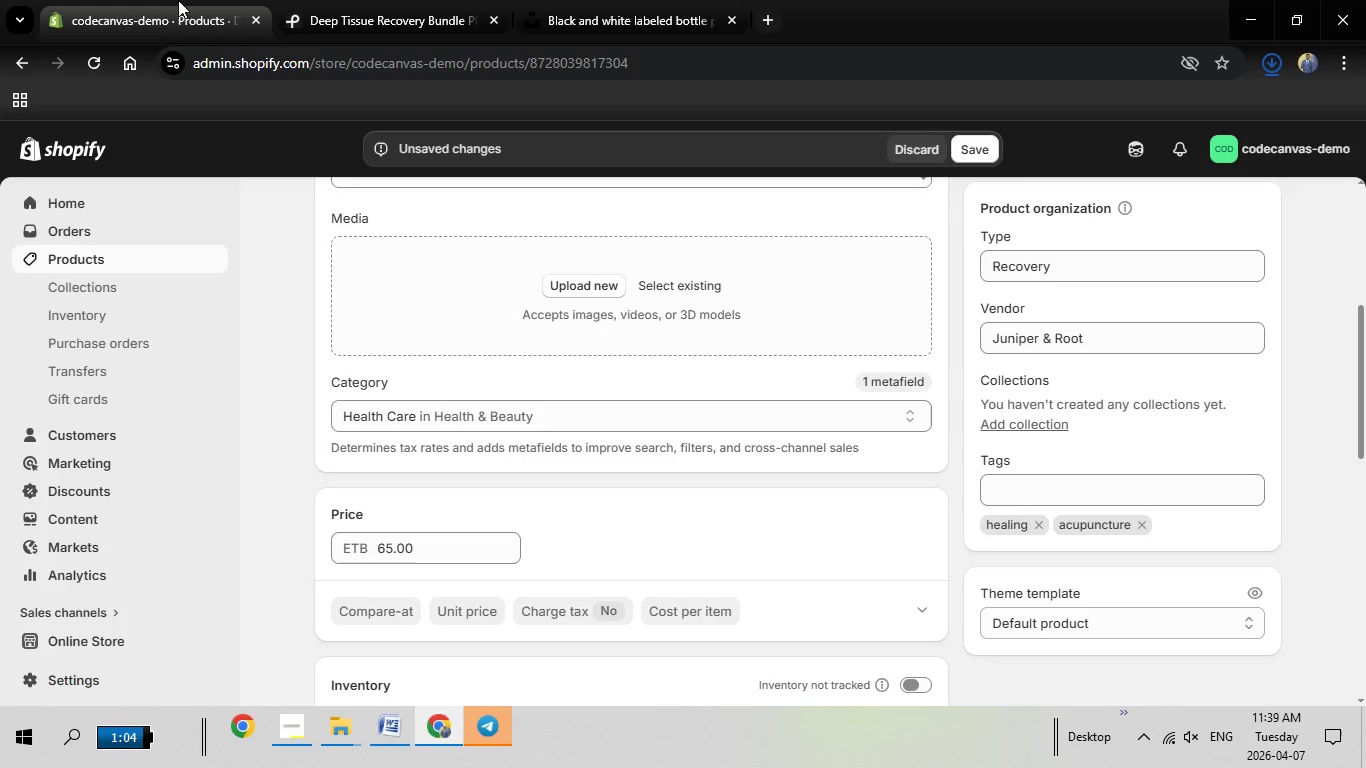 
left_click([178, 0])
 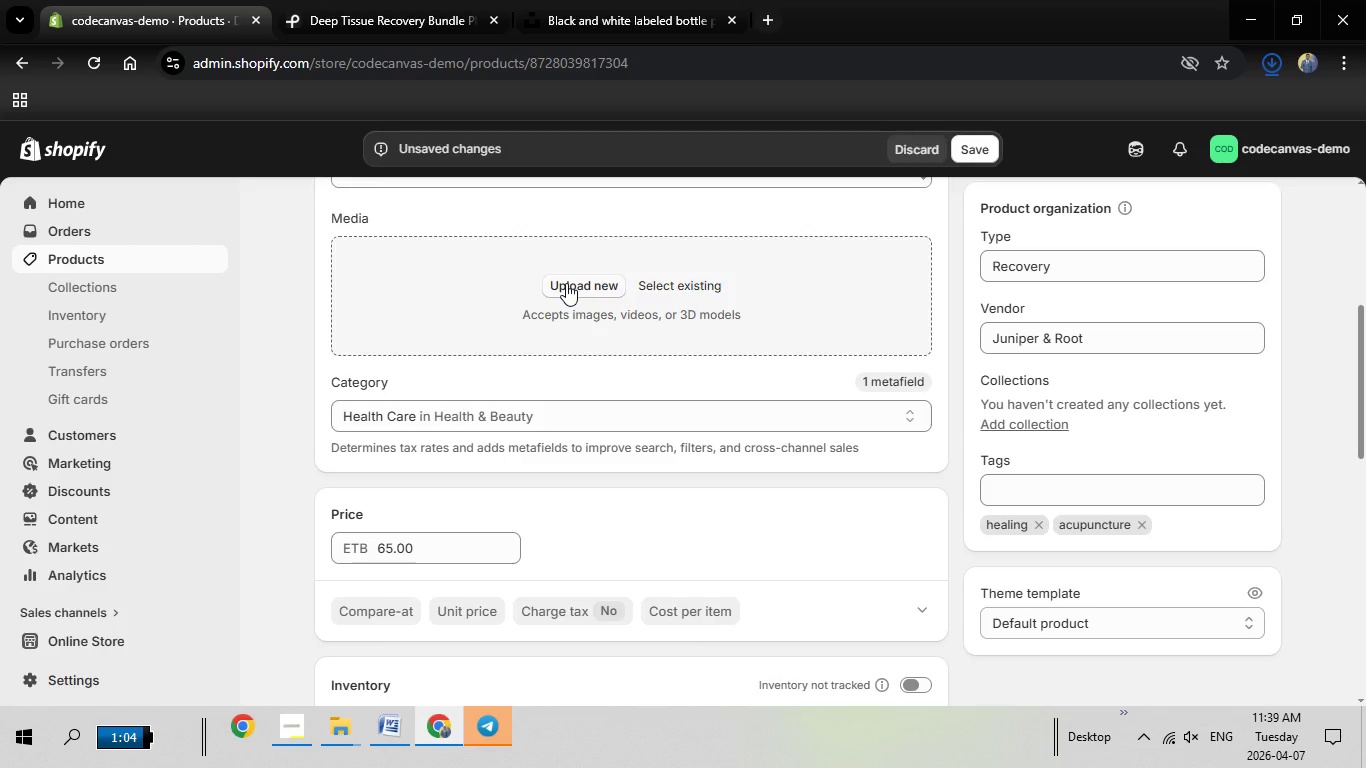 
left_click([566, 283])
 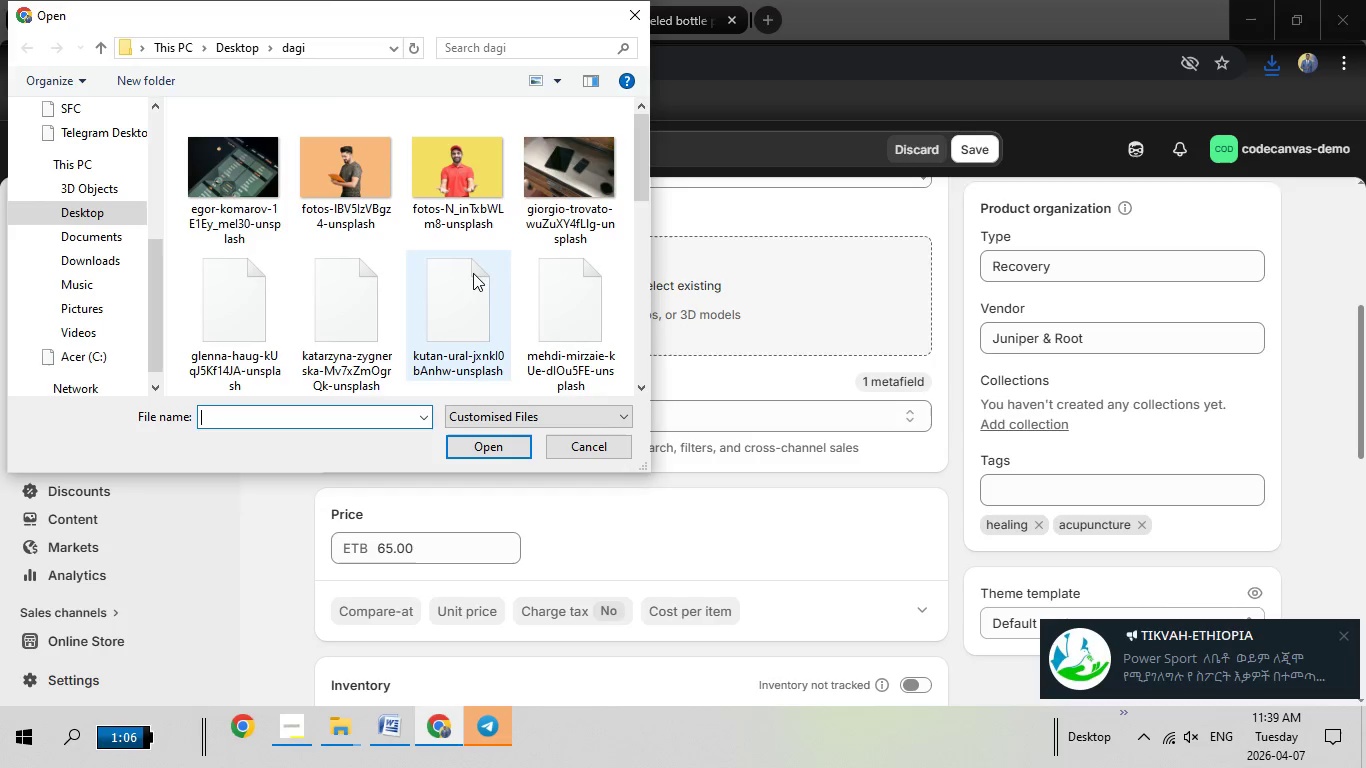 
scroll: coordinate [528, 260], scroll_direction: down, amount: 5.0
 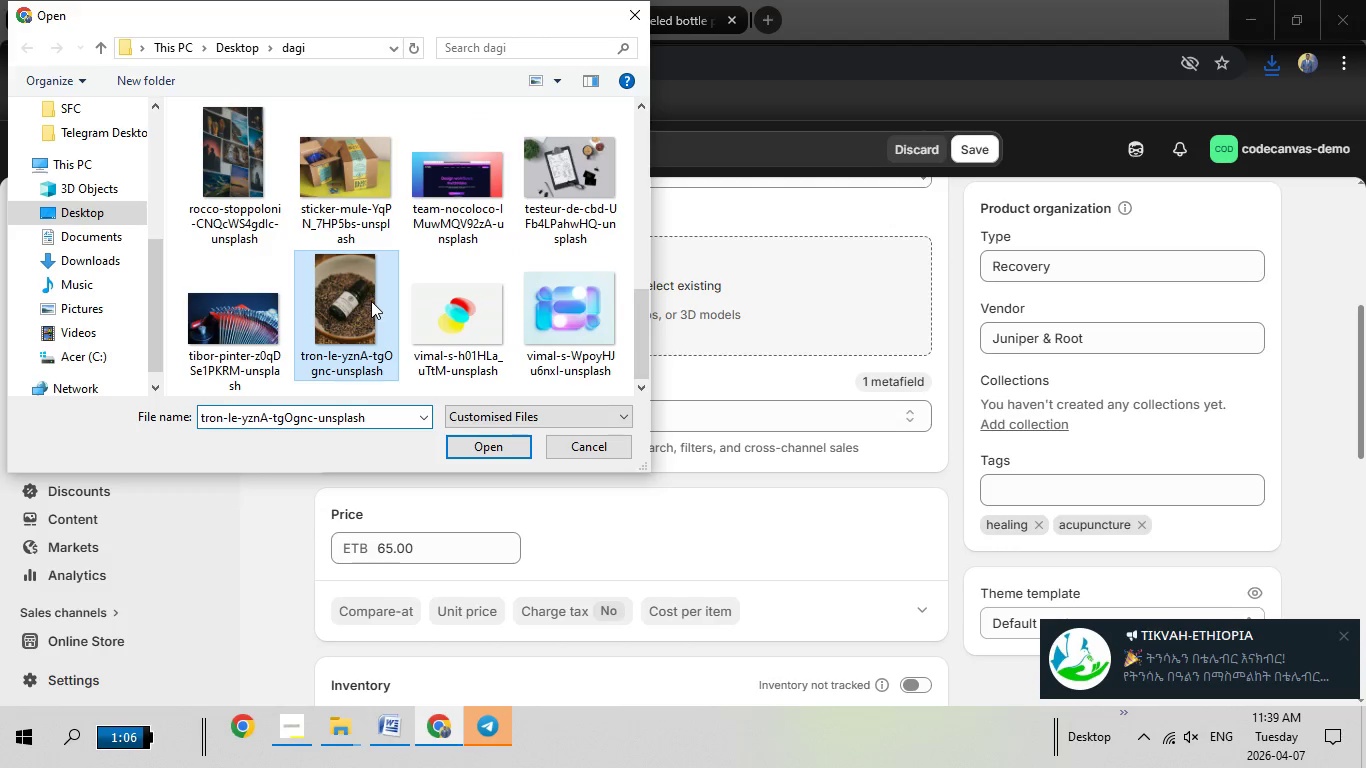 
double_click([371, 301])
 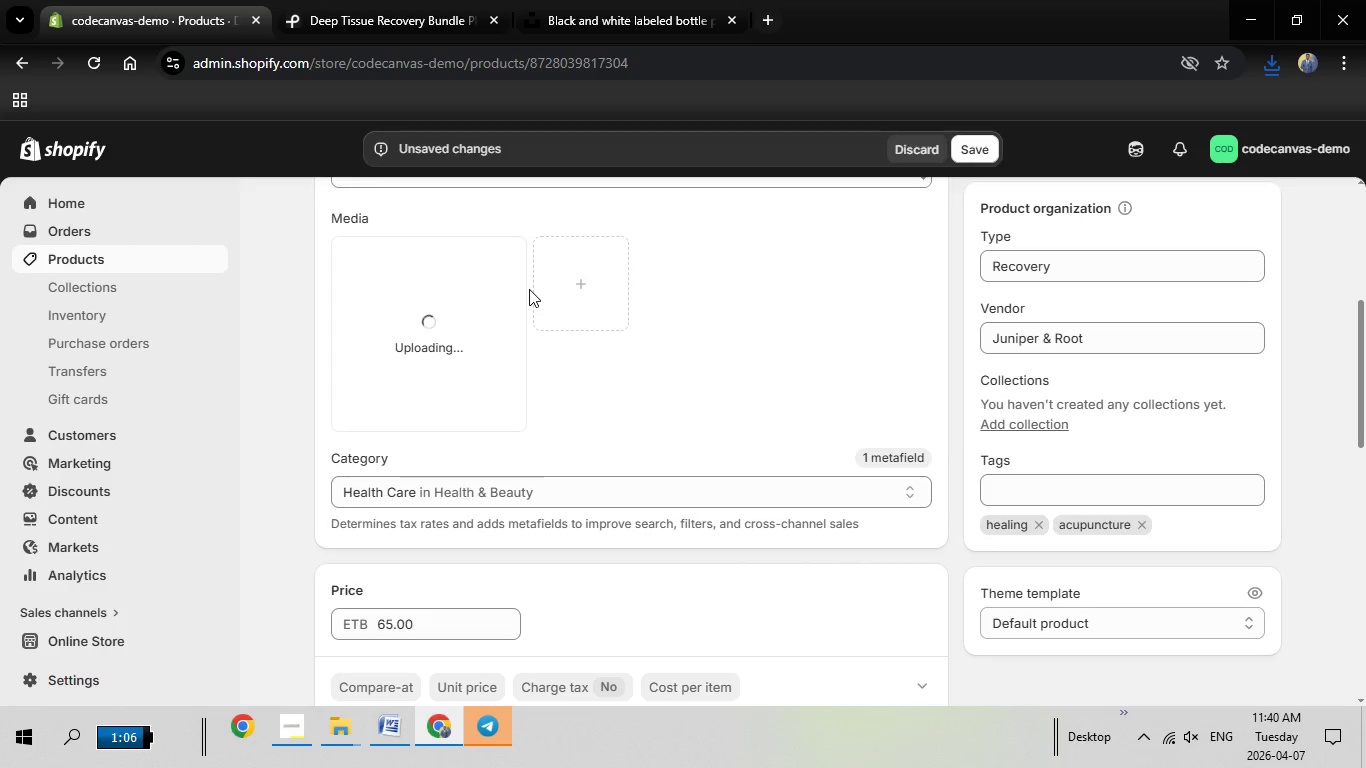 
wait(16.37)
 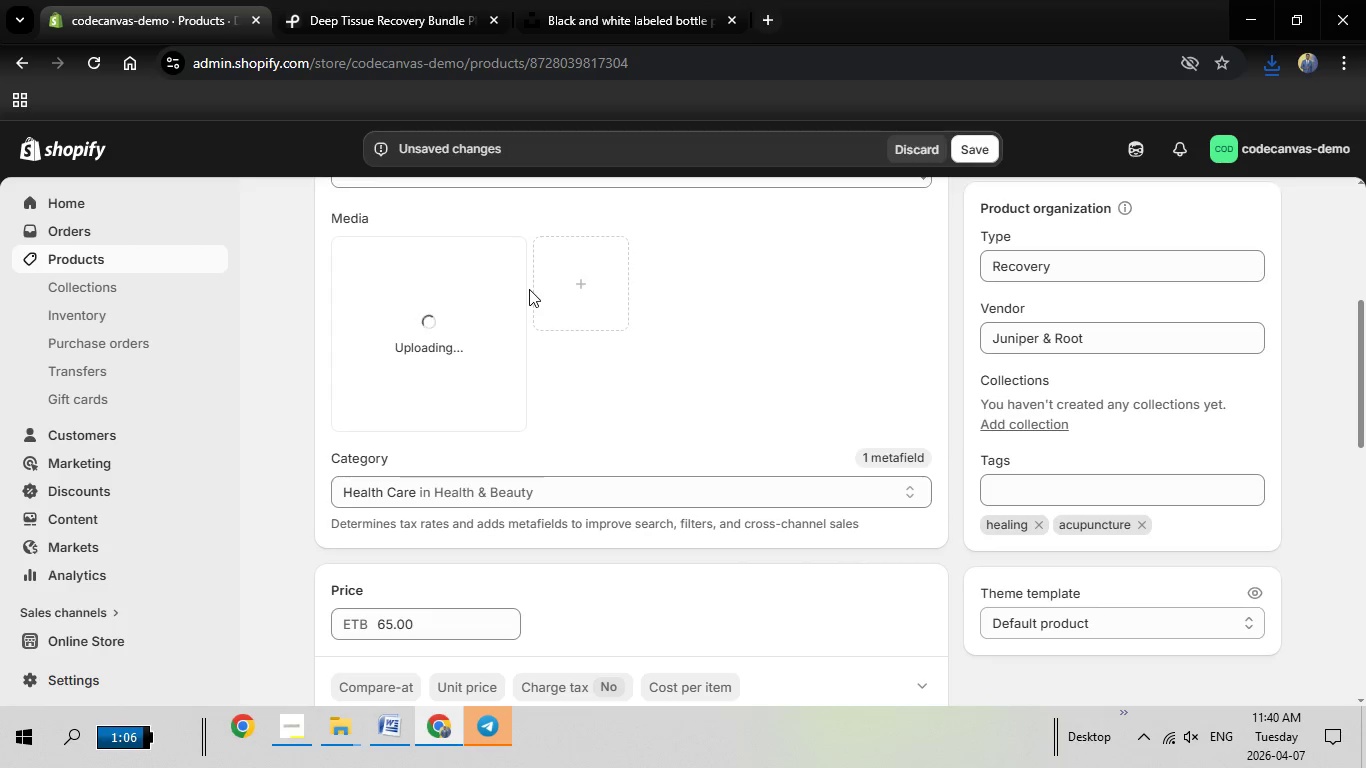 
mouse_move([693, 21])
 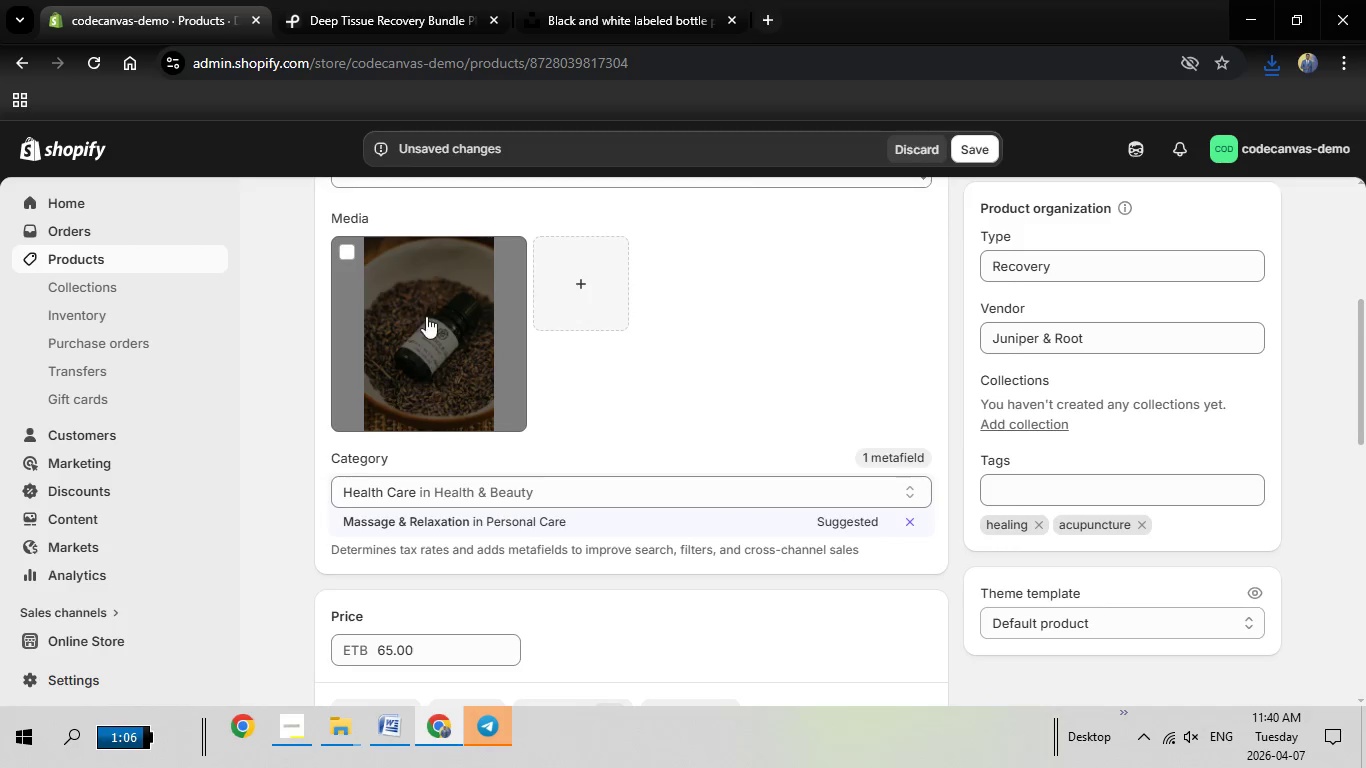 
left_click([428, 308])
 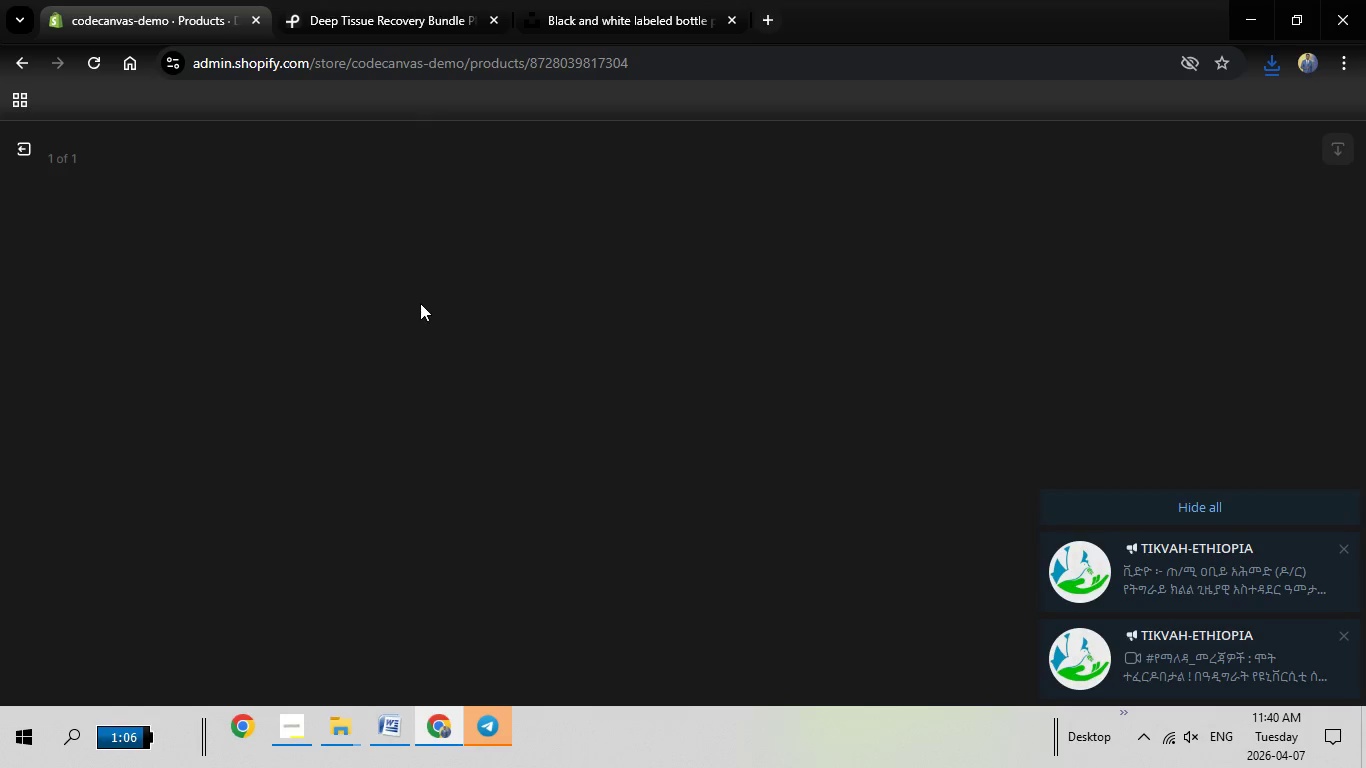 
wait(6.45)
 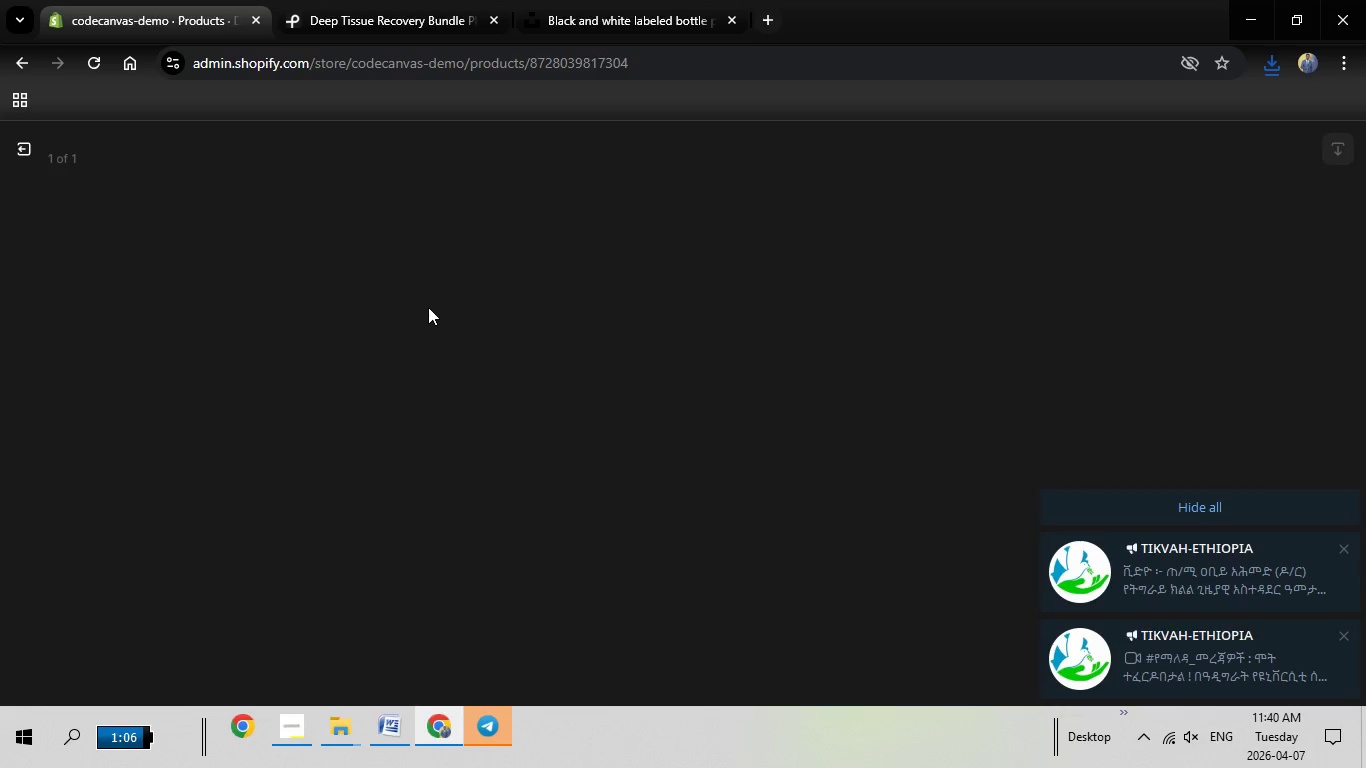 
left_click([1210, 512])
 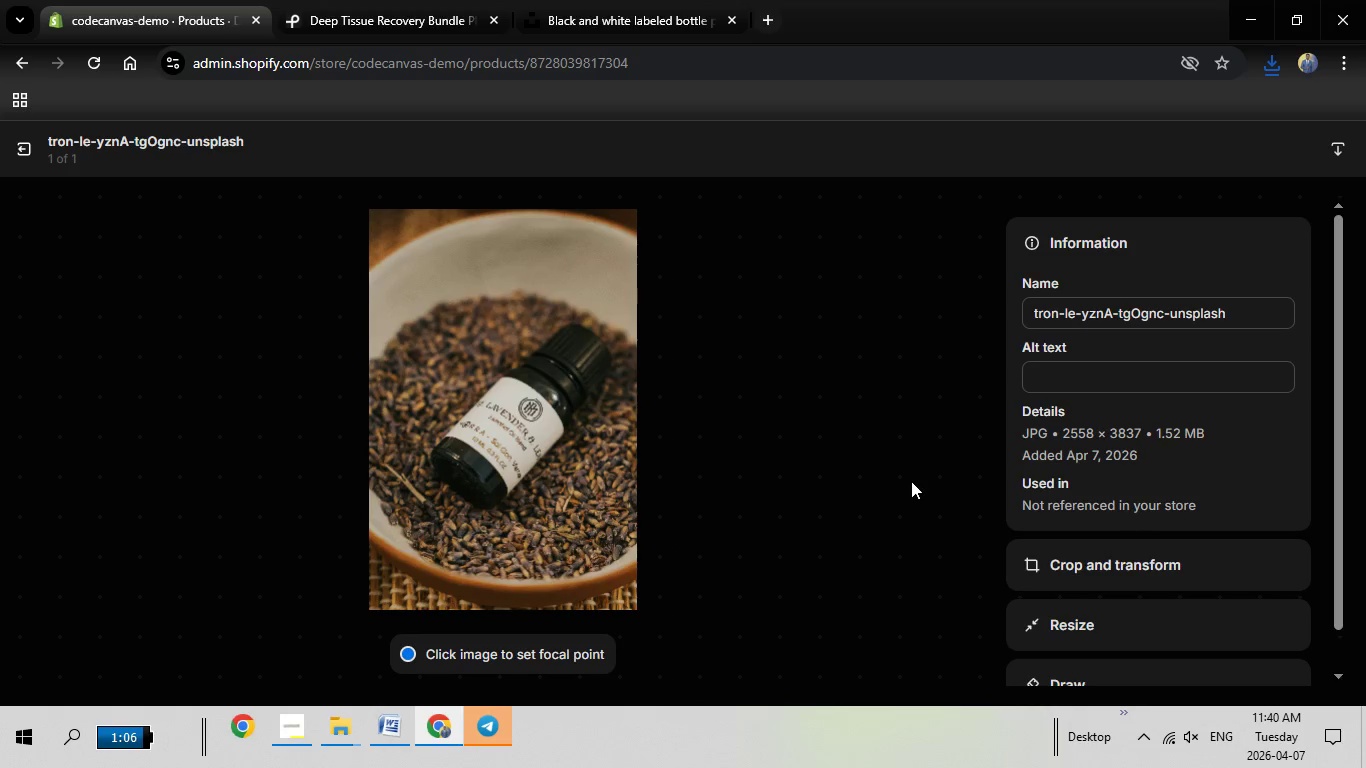 
left_click([1088, 389])
 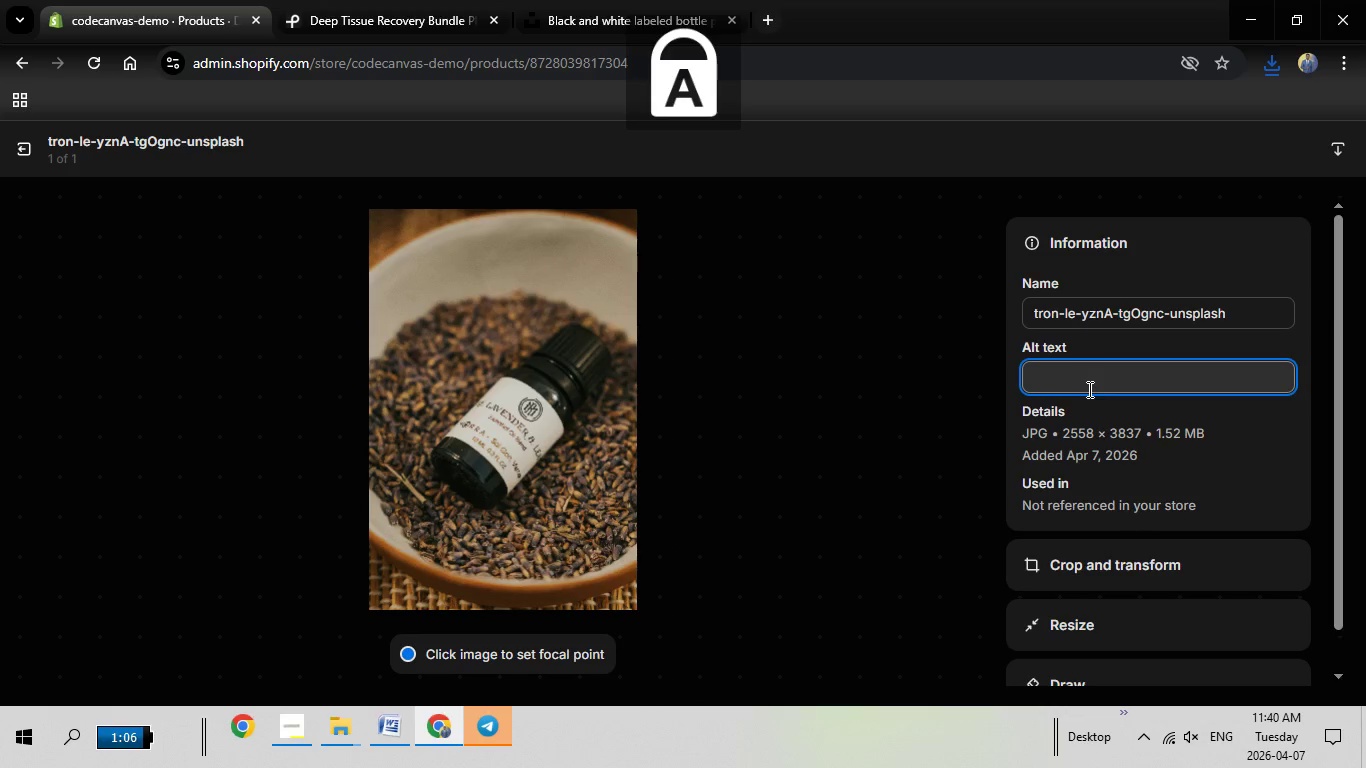 
type(Holistic acupuncture aftercare kit with lavender for calming recovery )
 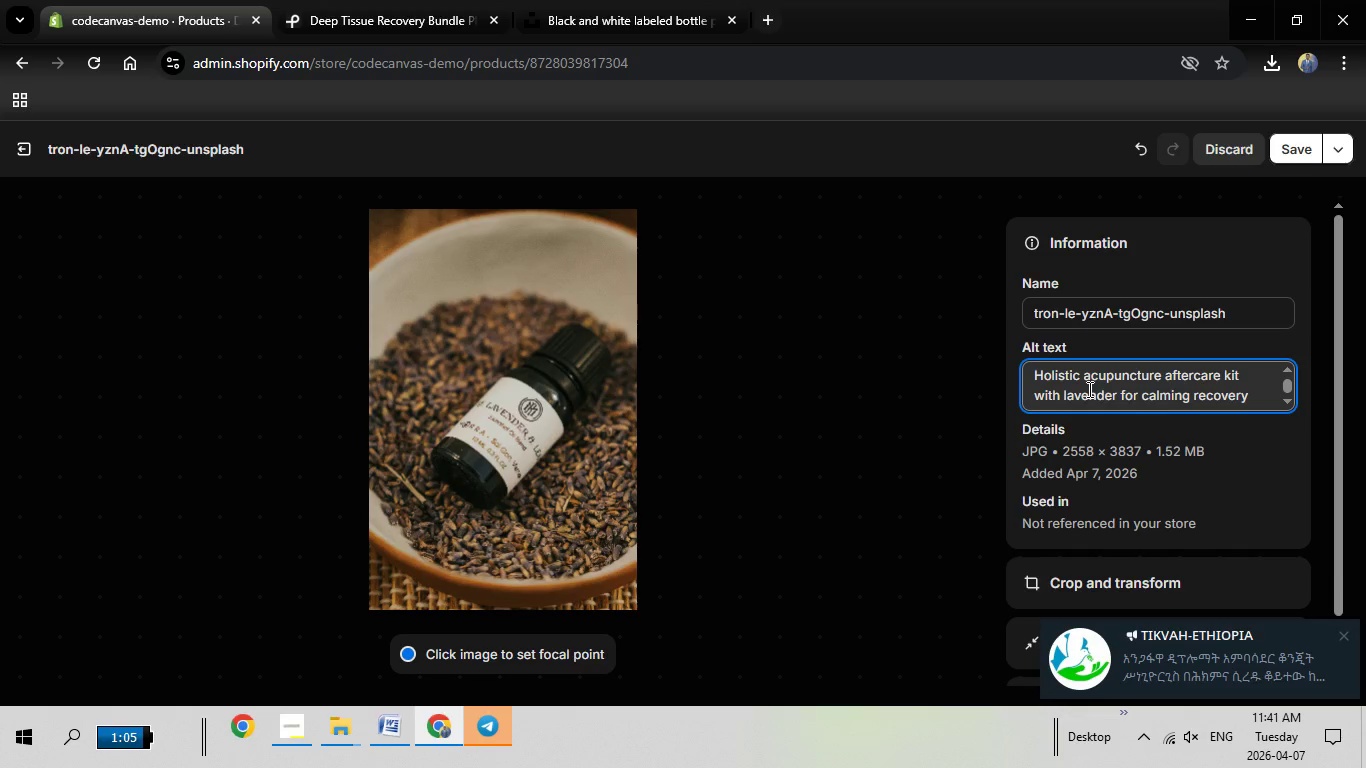 
type(and rel)
 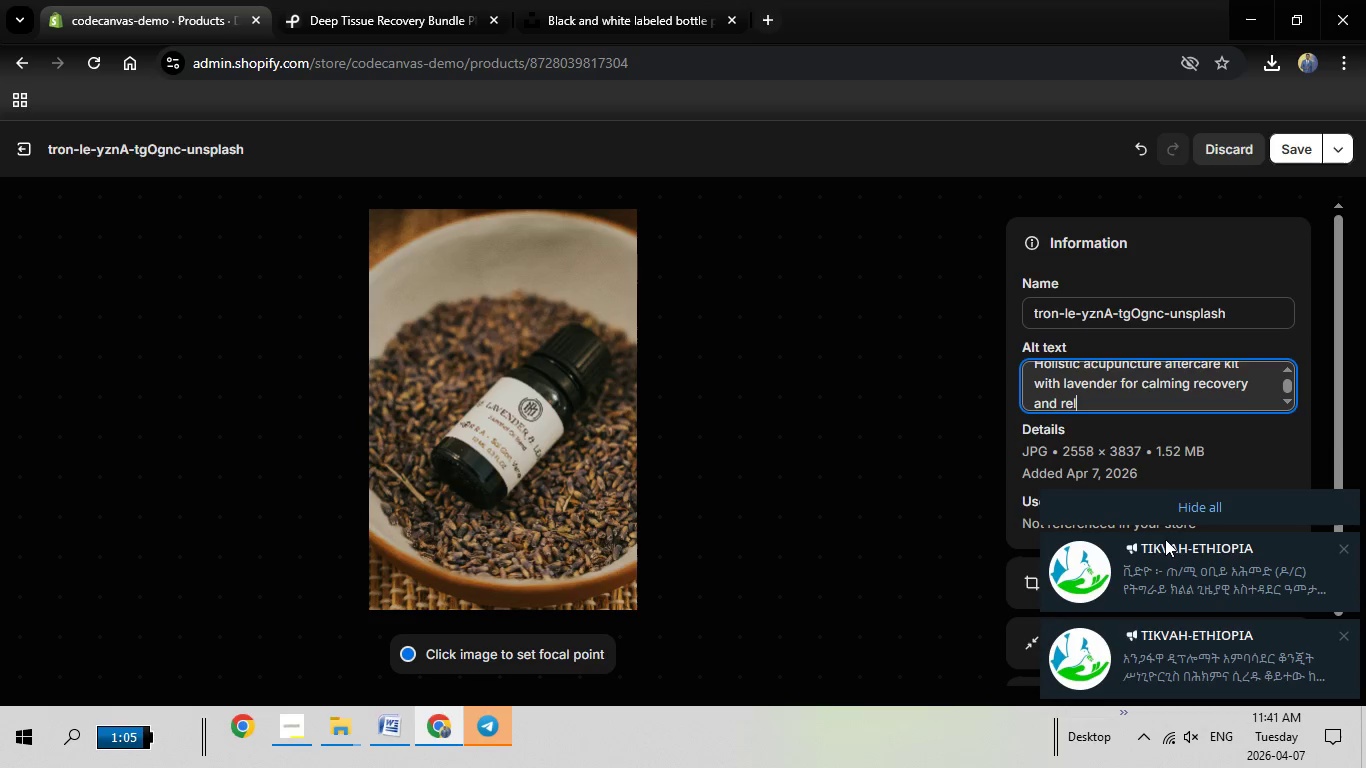 
right_click([1196, 574])
 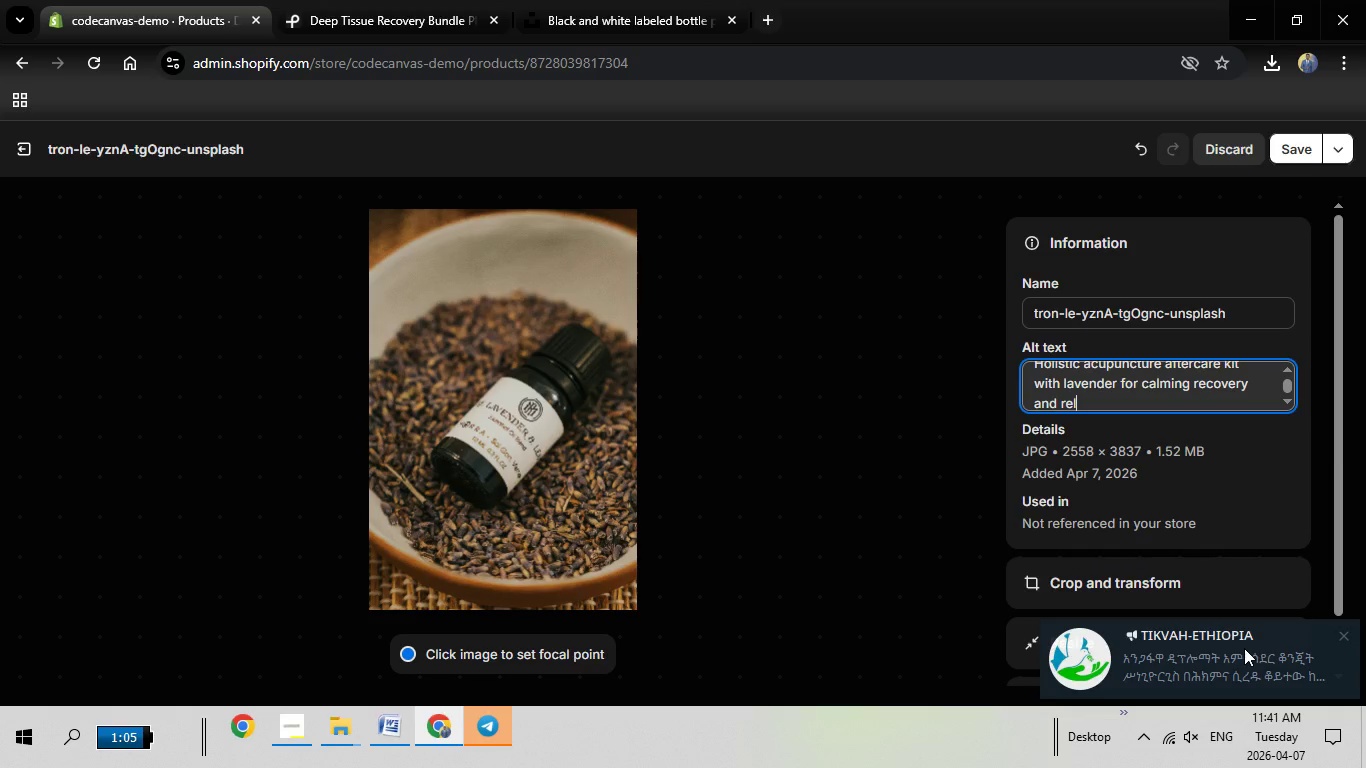 
right_click([1244, 648])
 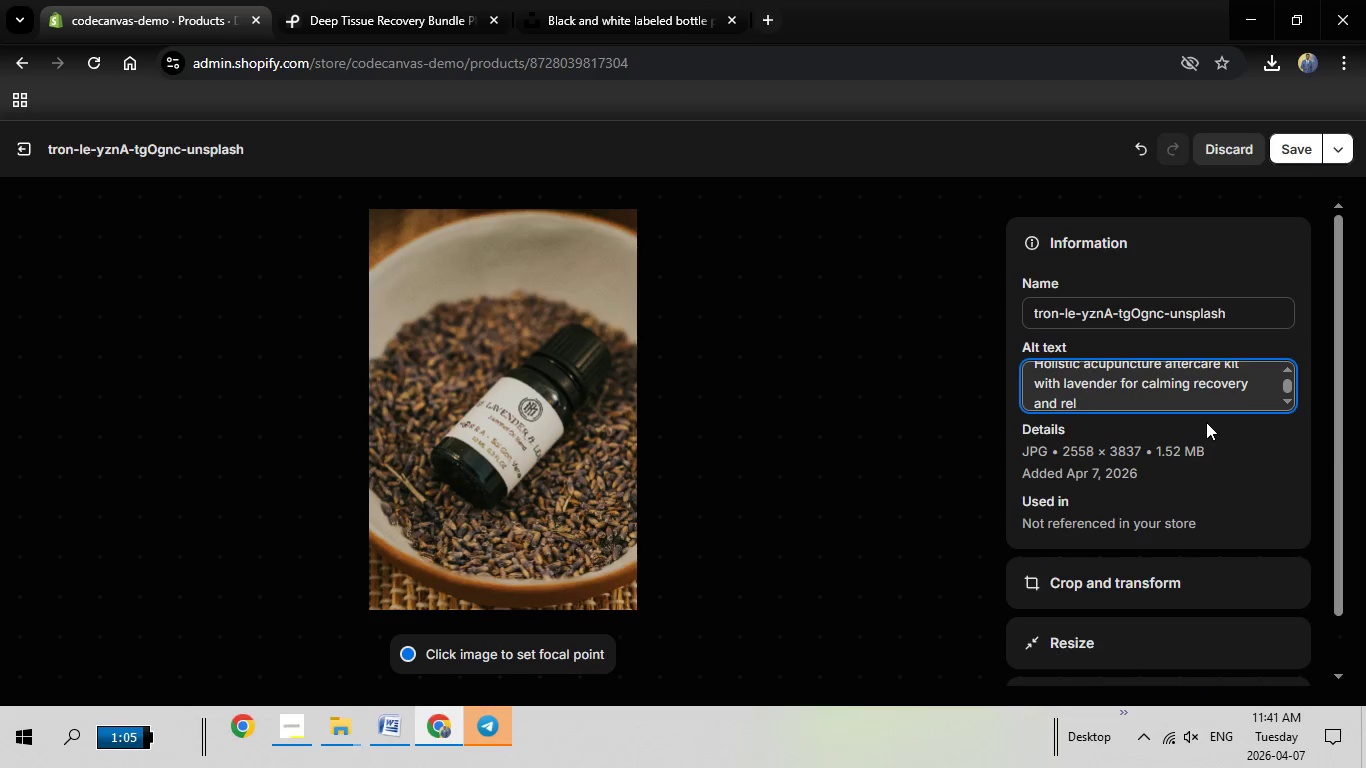 
type(axation)
 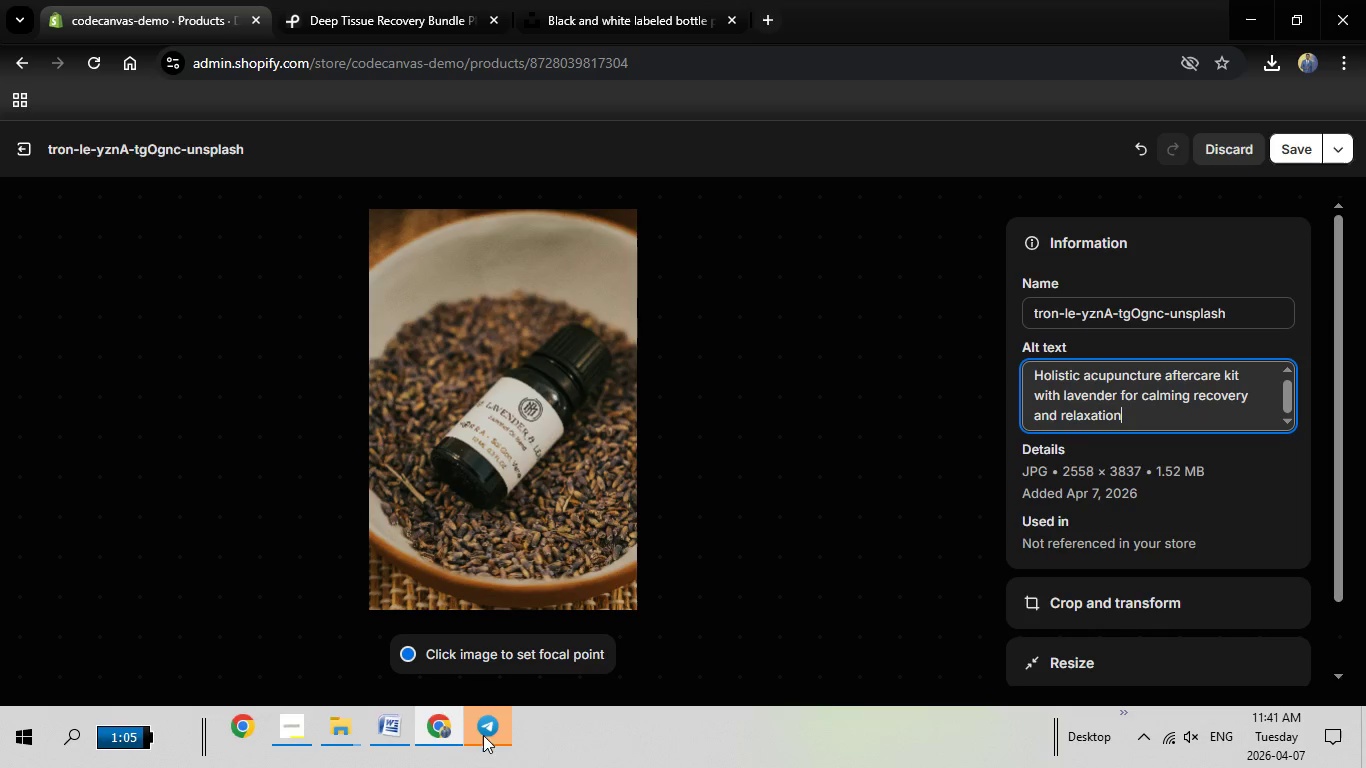 
mouse_move([513, 716])
 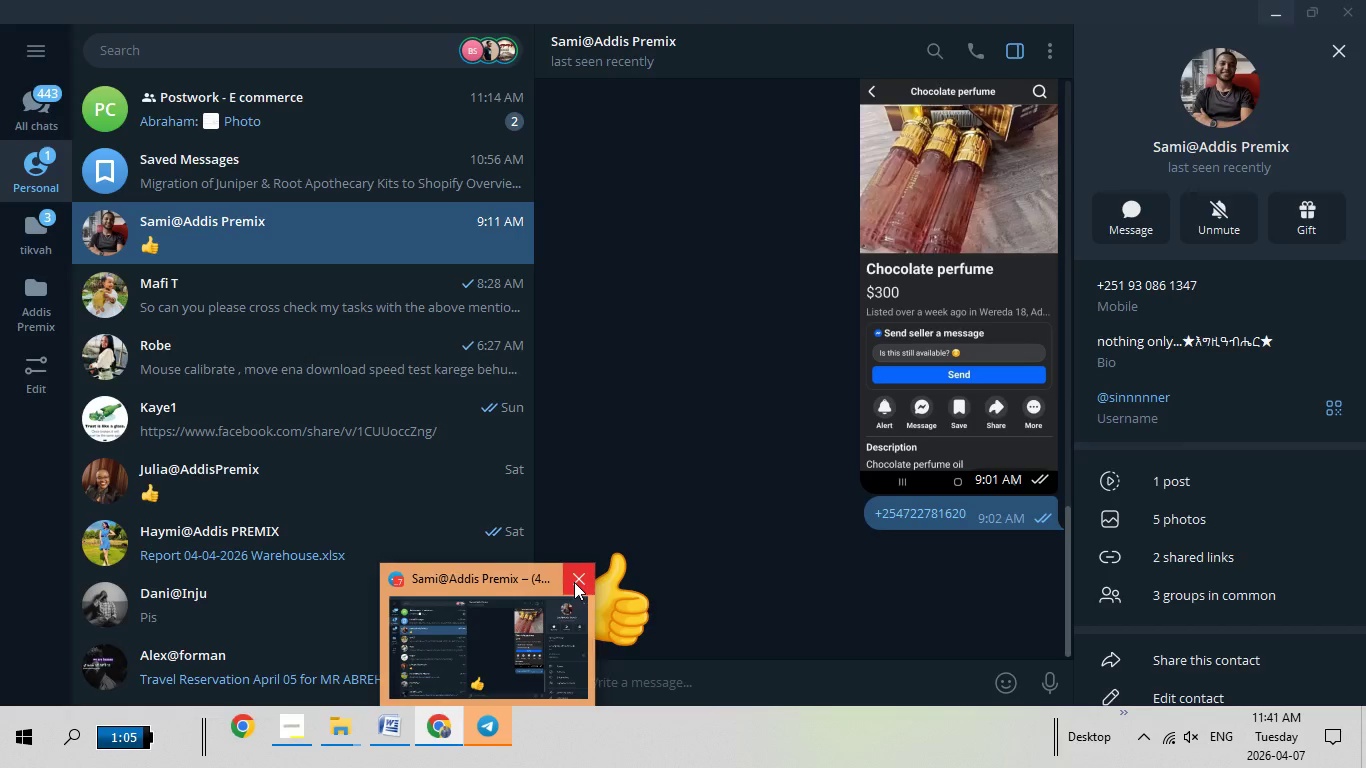 
left_click([574, 582])
 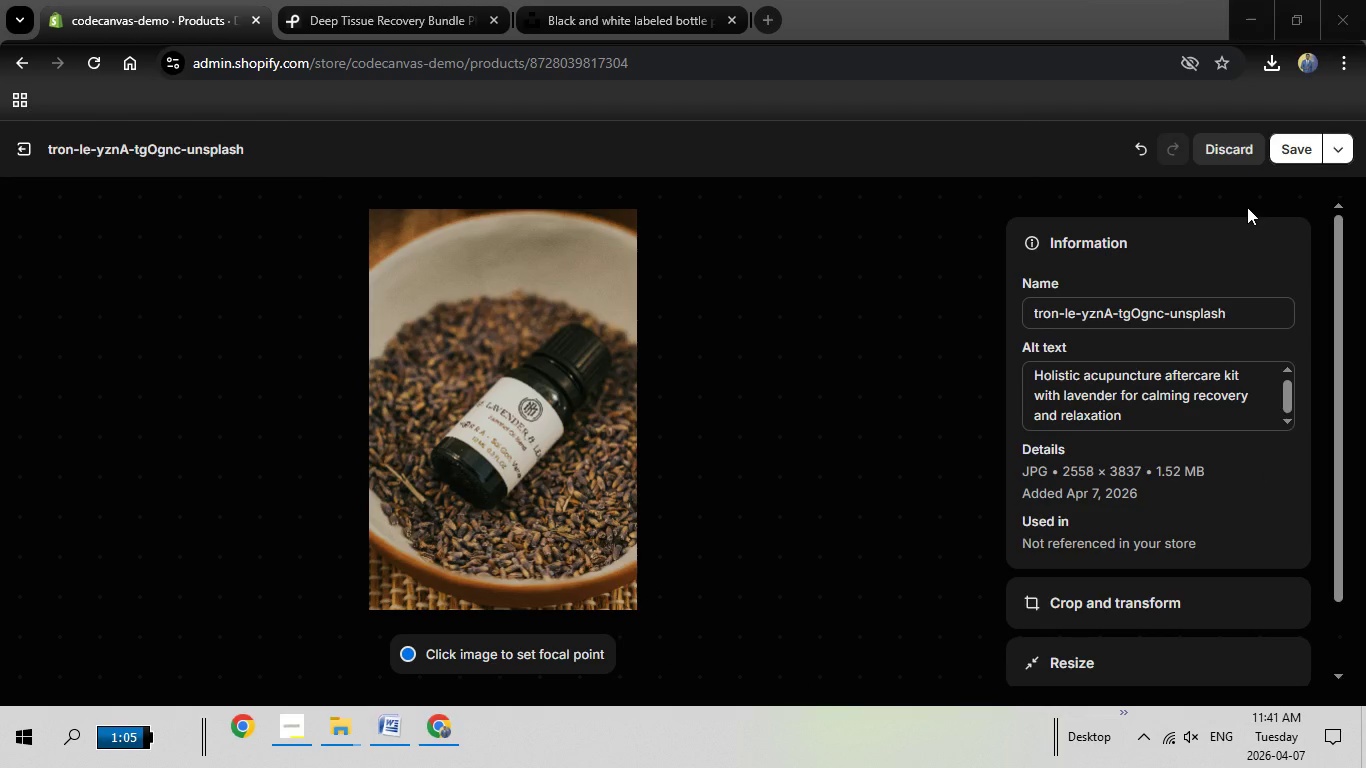 
key(Period)
 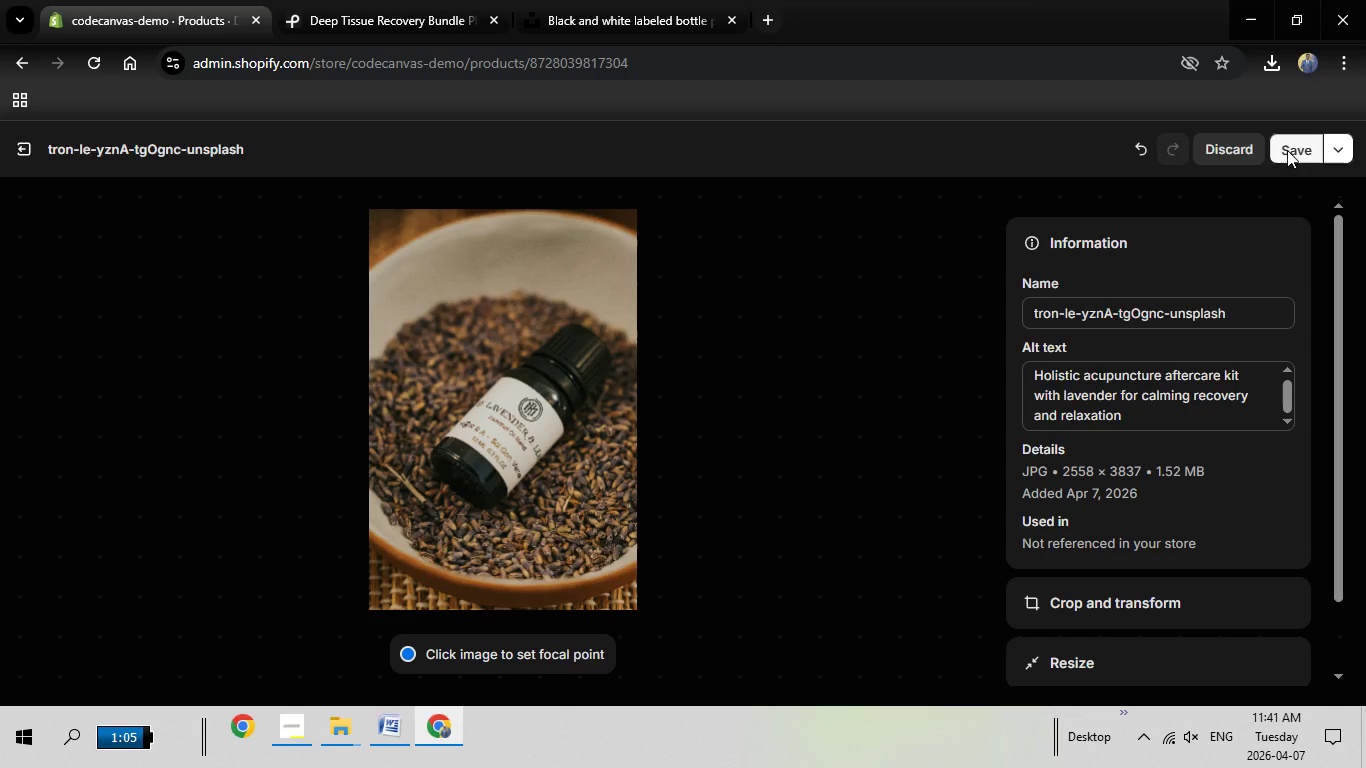 
left_click([1287, 150])
 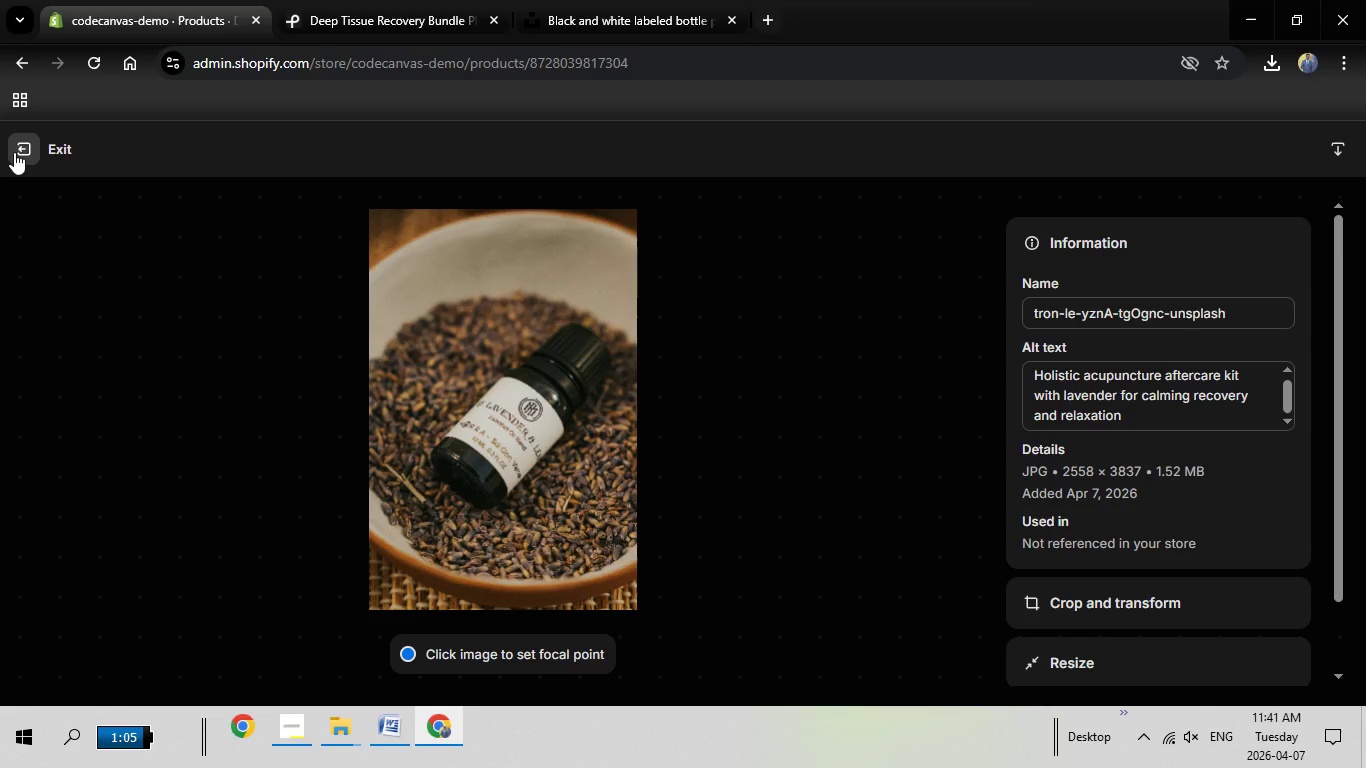 
left_click([28, 143])
 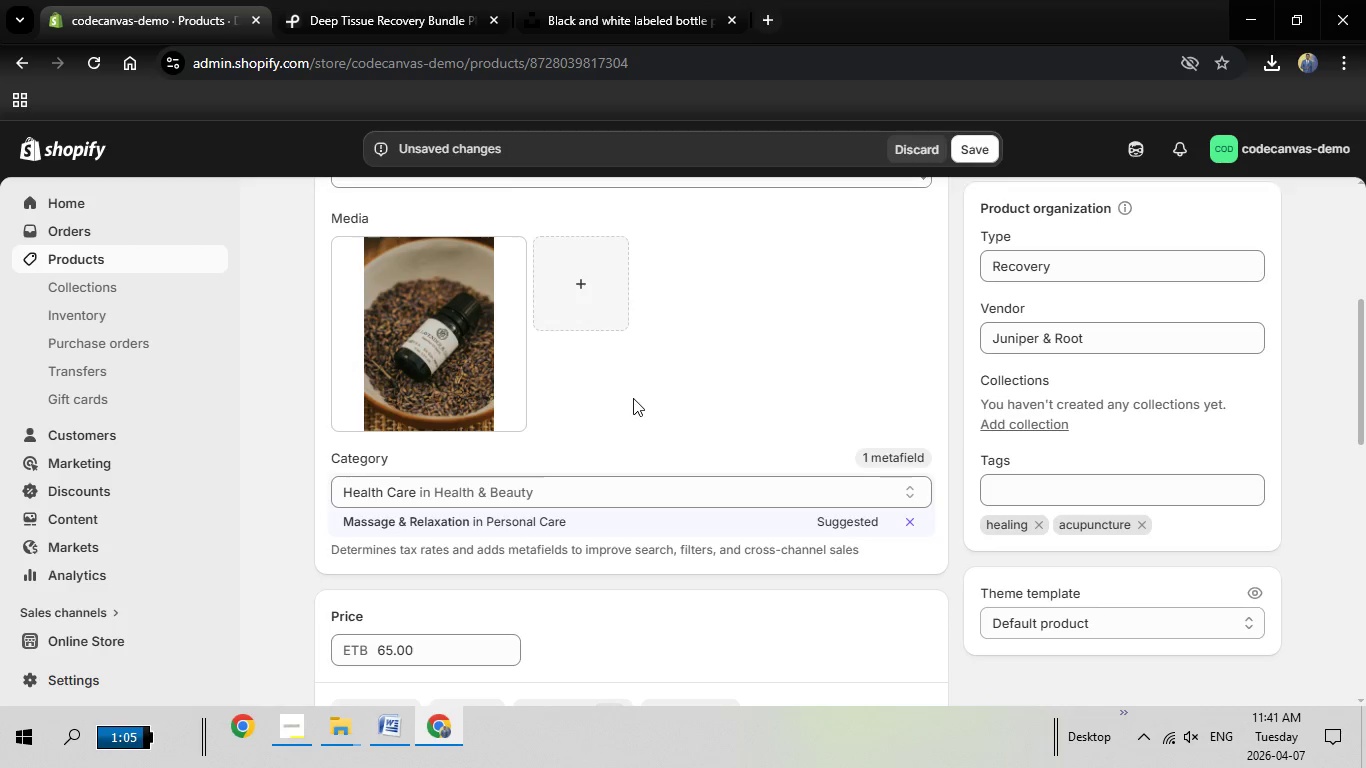 
scroll: coordinate [631, 396], scroll_direction: down, amount: 1.0
 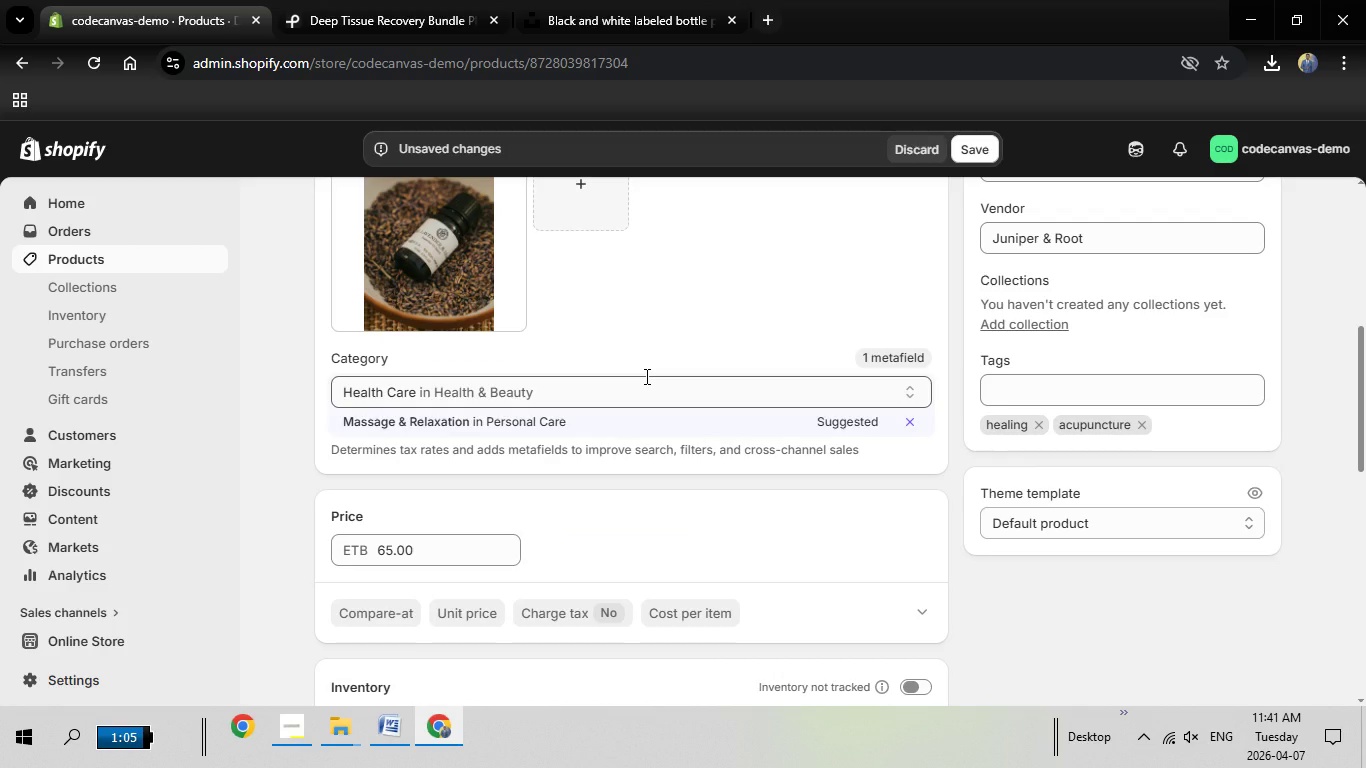 
wait(9.51)
 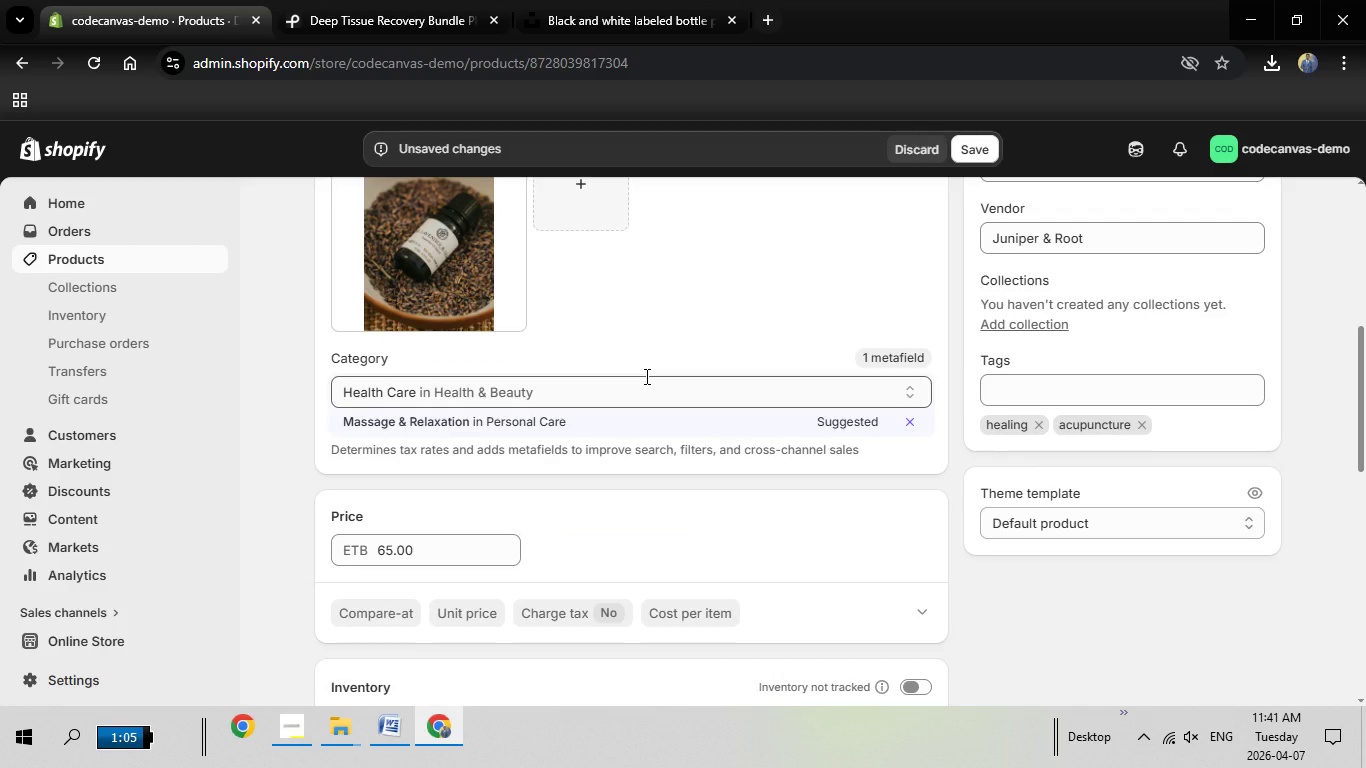 
key(Backspace)
 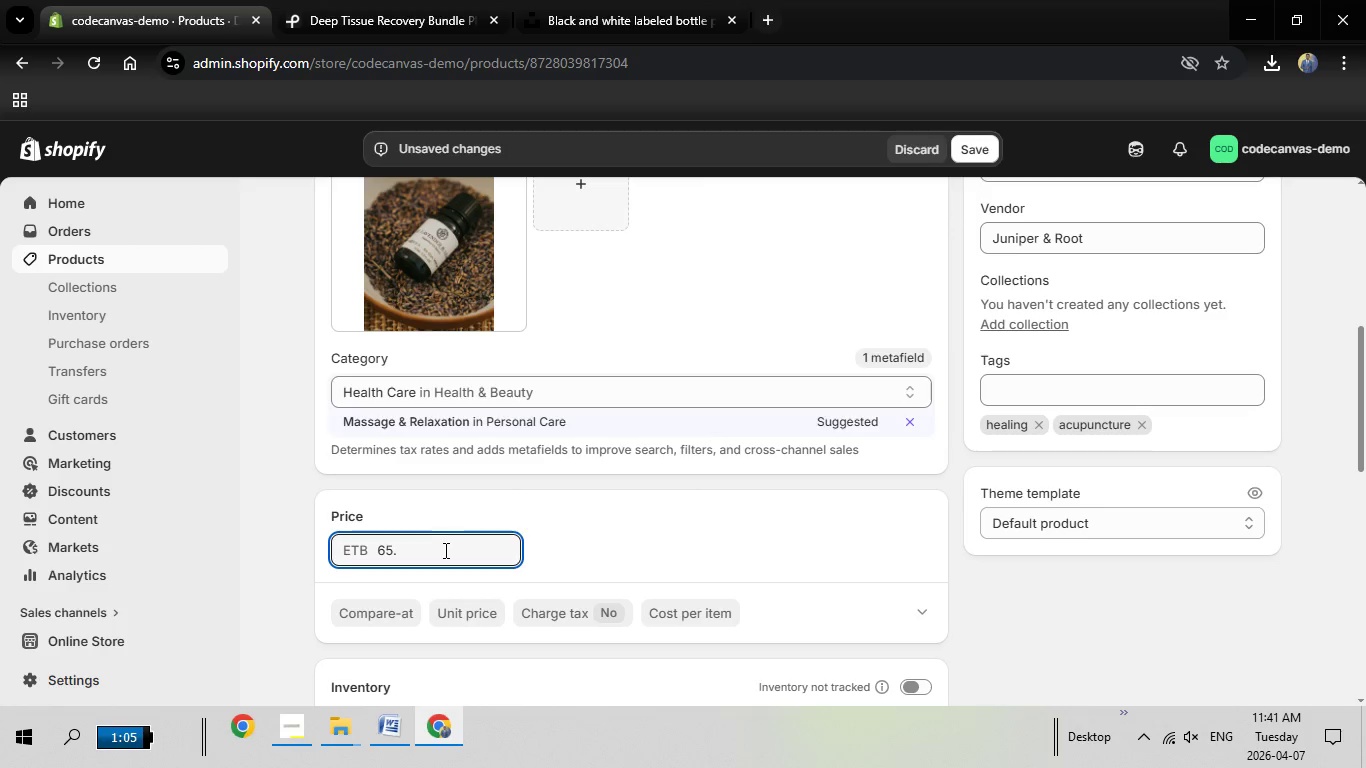 
key(Backspace)
 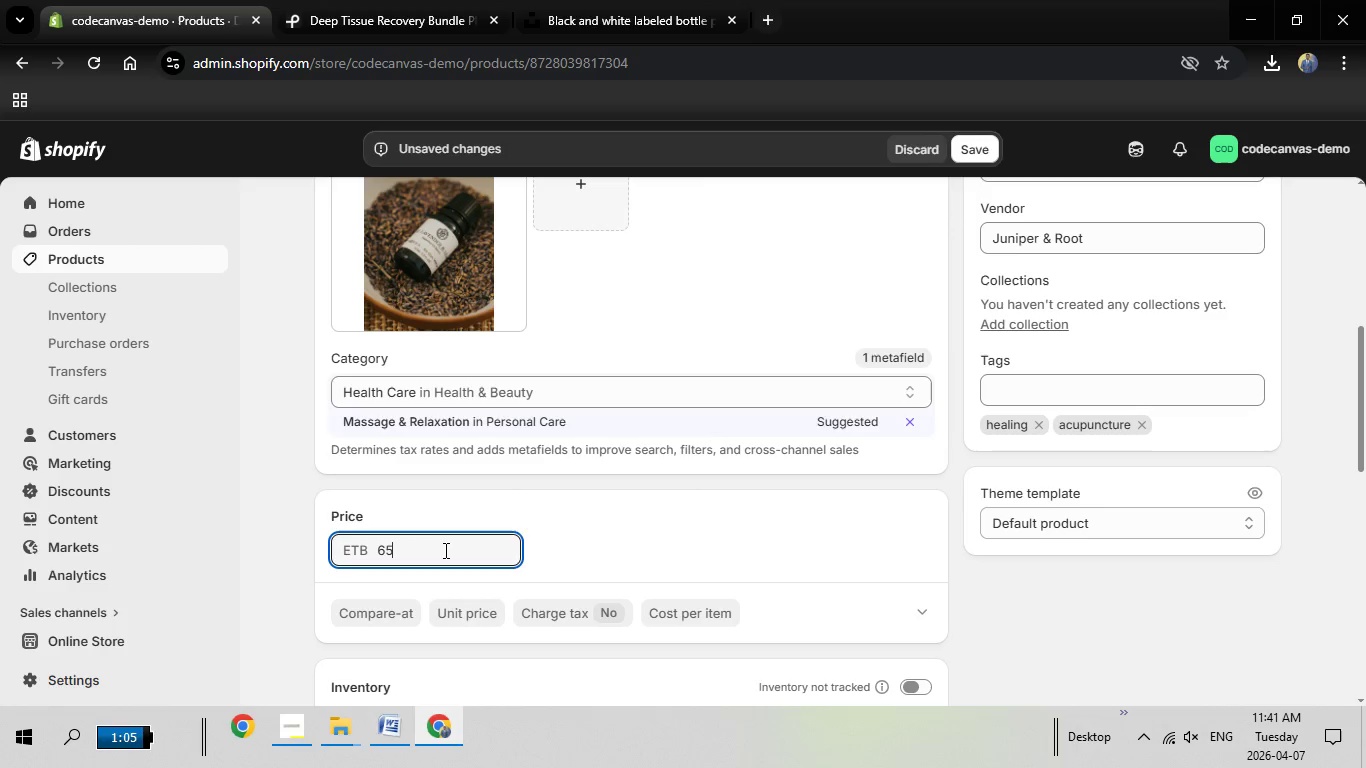 
key(Backspace)
 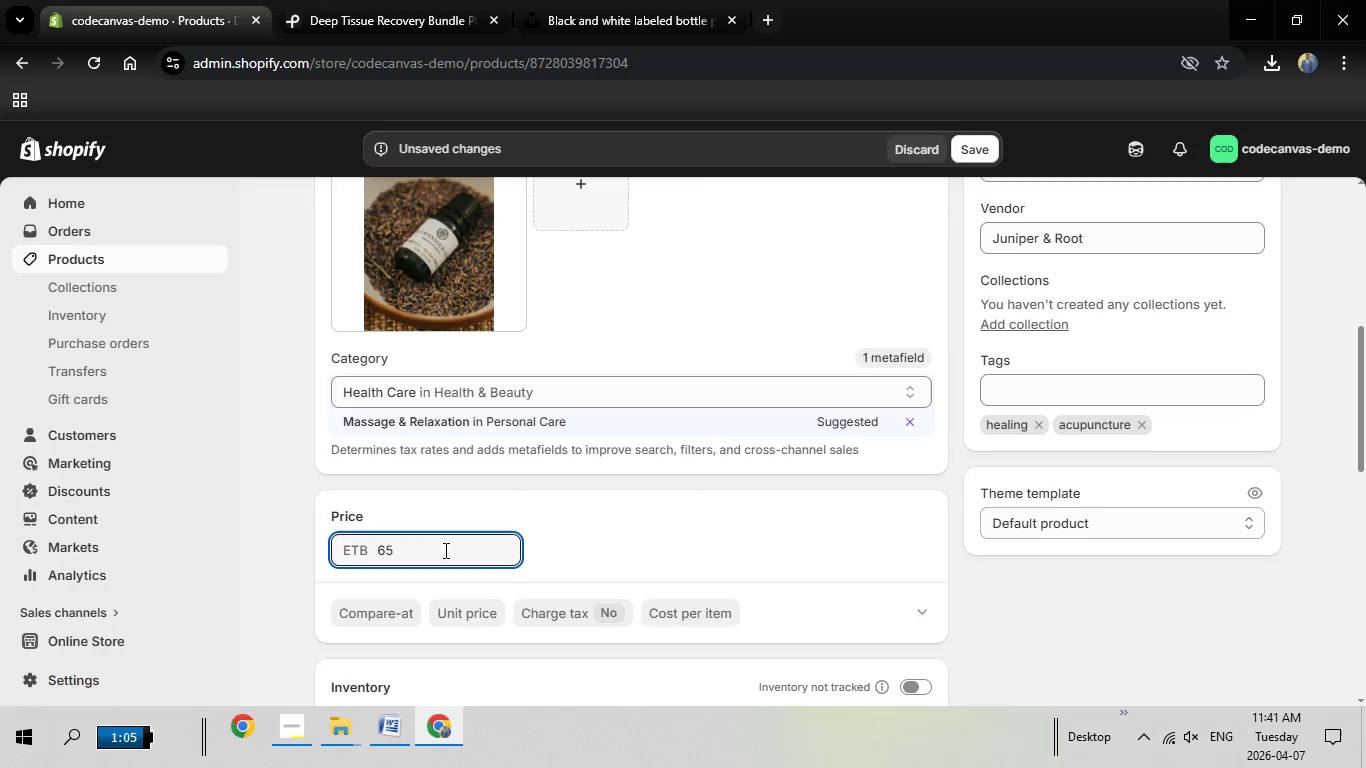 
key(Backspace)
 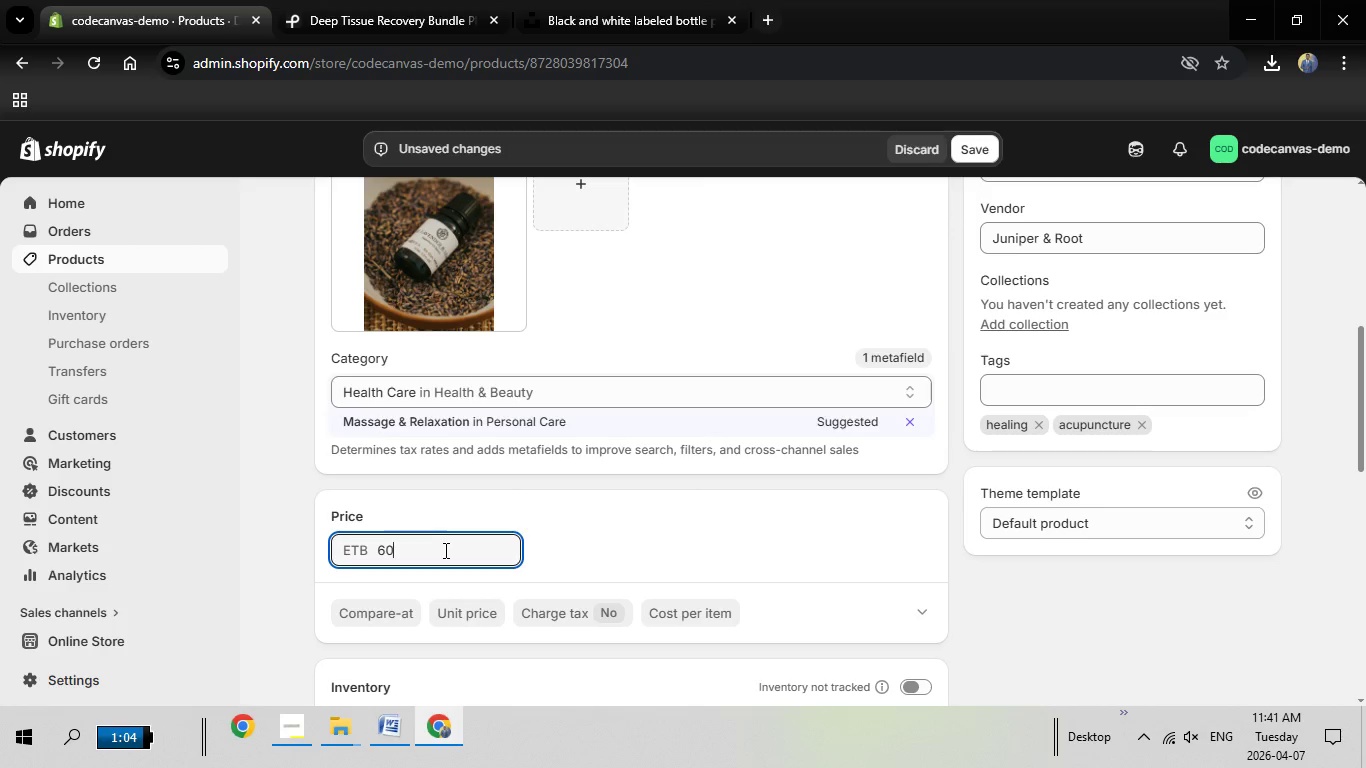 
key(0)
 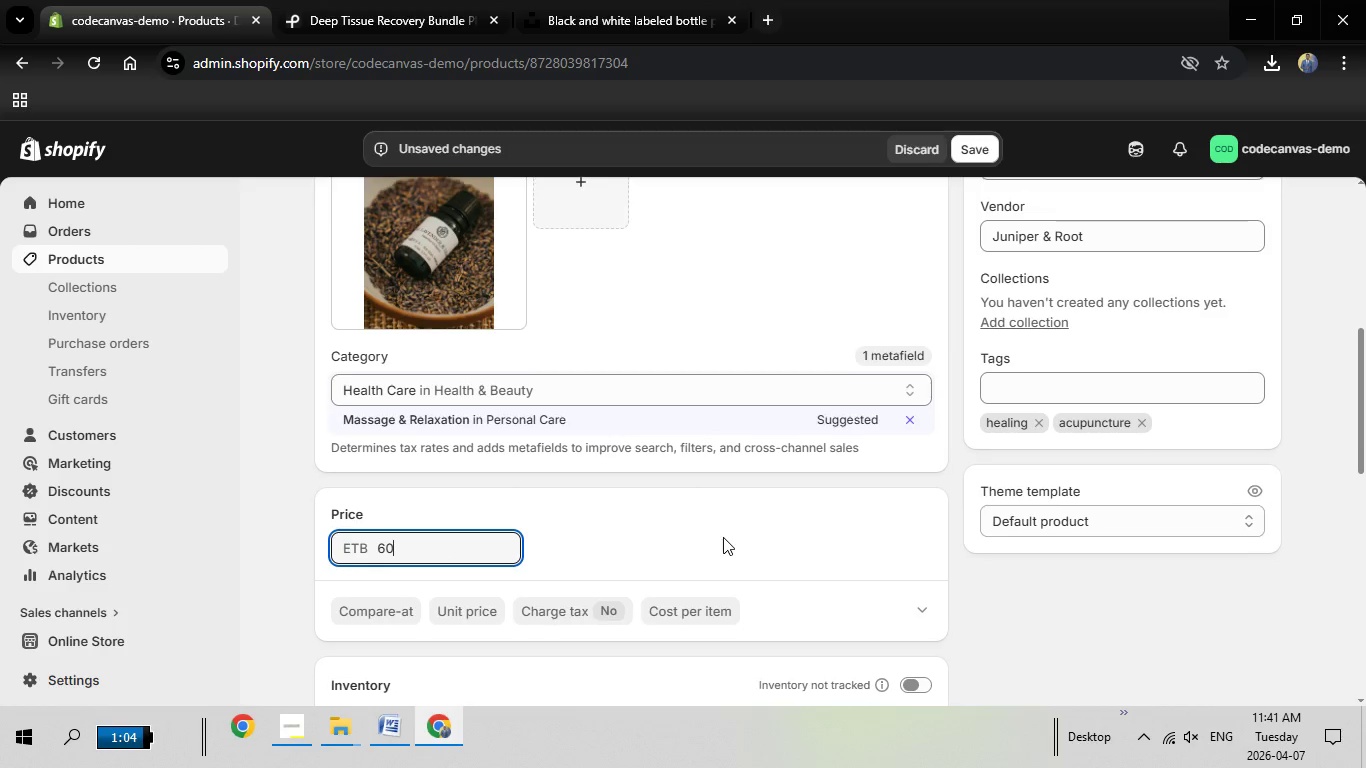 
scroll: coordinate [912, 382], scroll_direction: down, amount: 7.0
 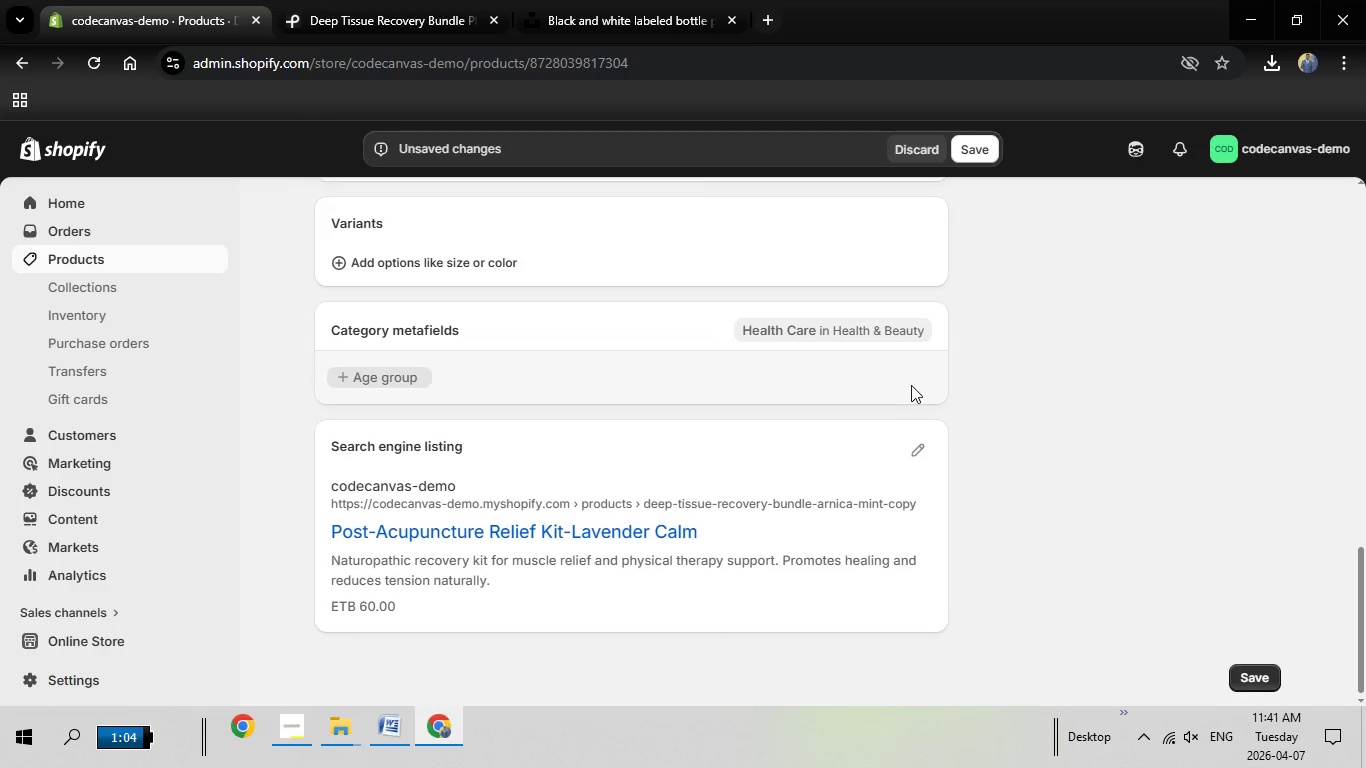 
scroll: coordinate [911, 385], scroll_direction: down, amount: 1.0
 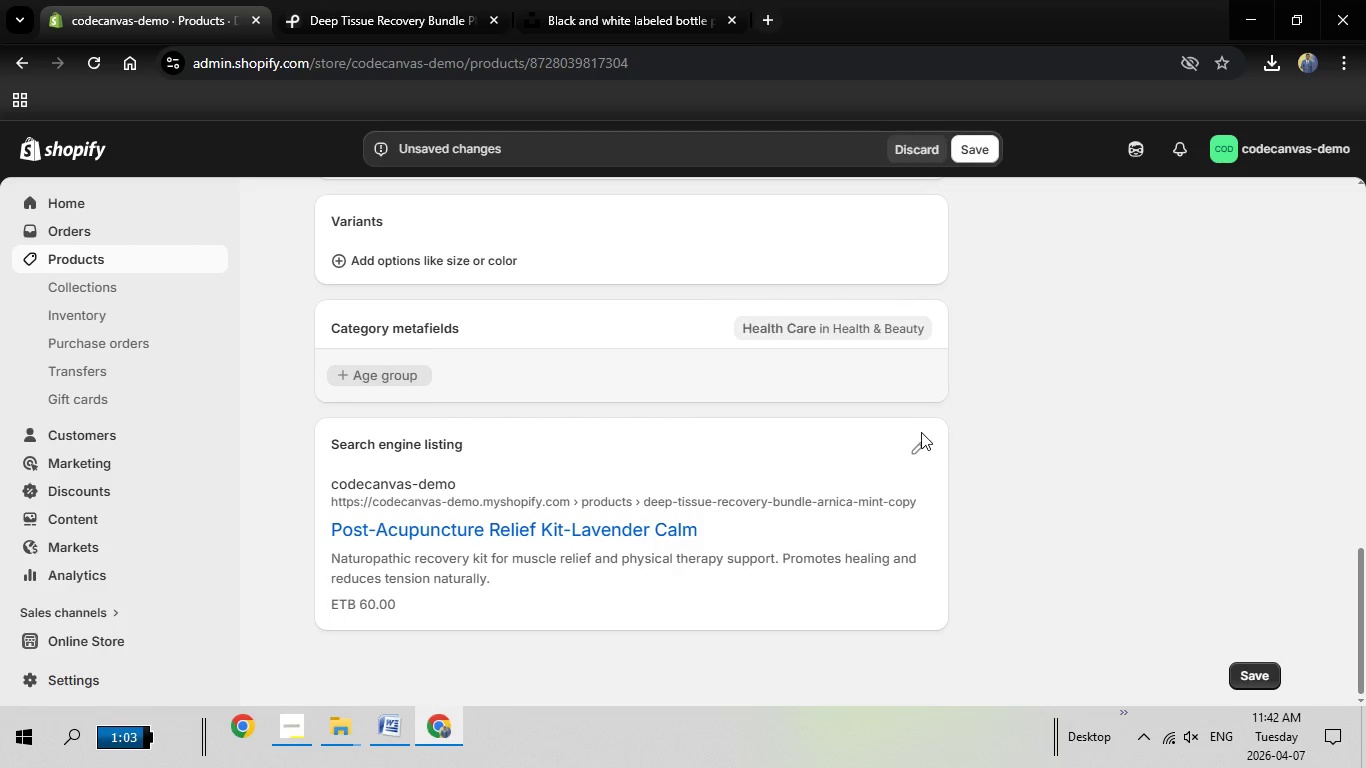 
wait(6.41)
 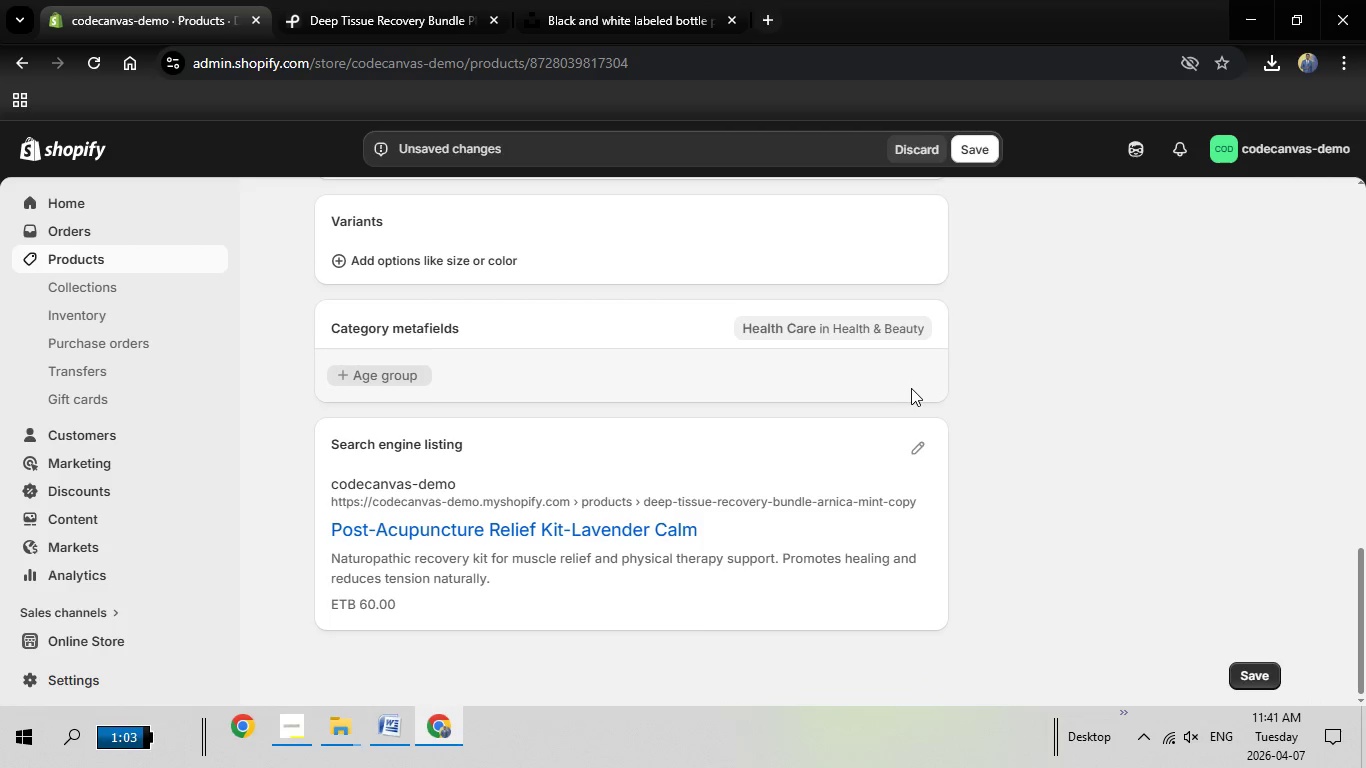 
left_click([918, 448])
 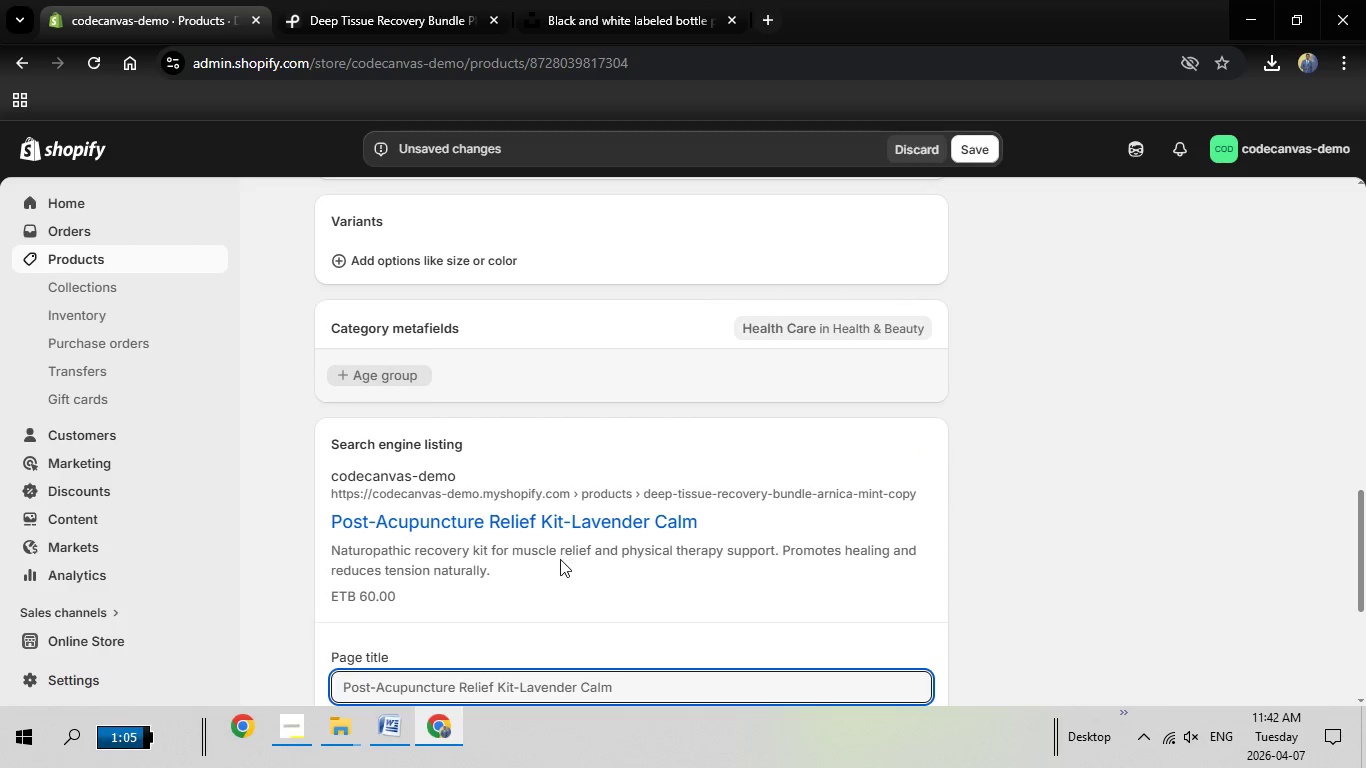 
scroll: coordinate [573, 563], scroll_direction: down, amount: 4.0
 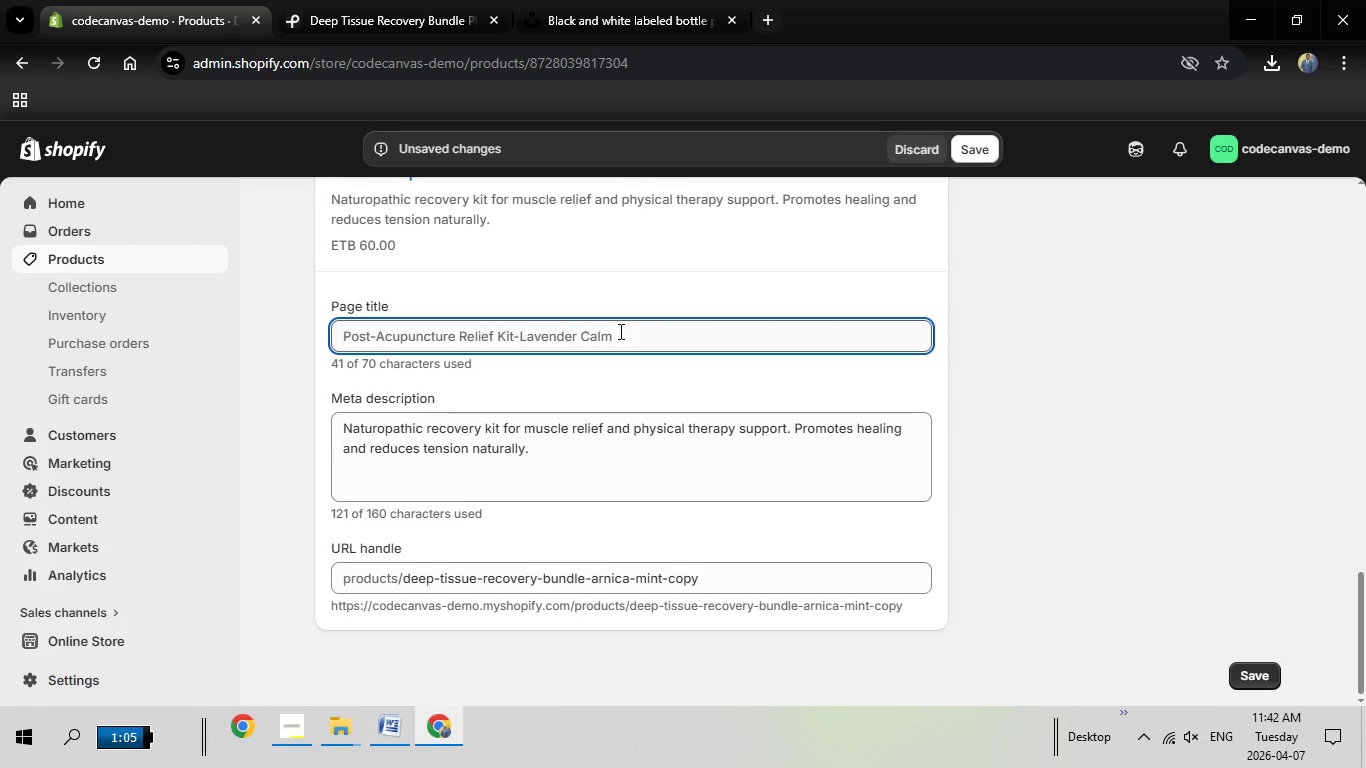 
wait(17.22)
 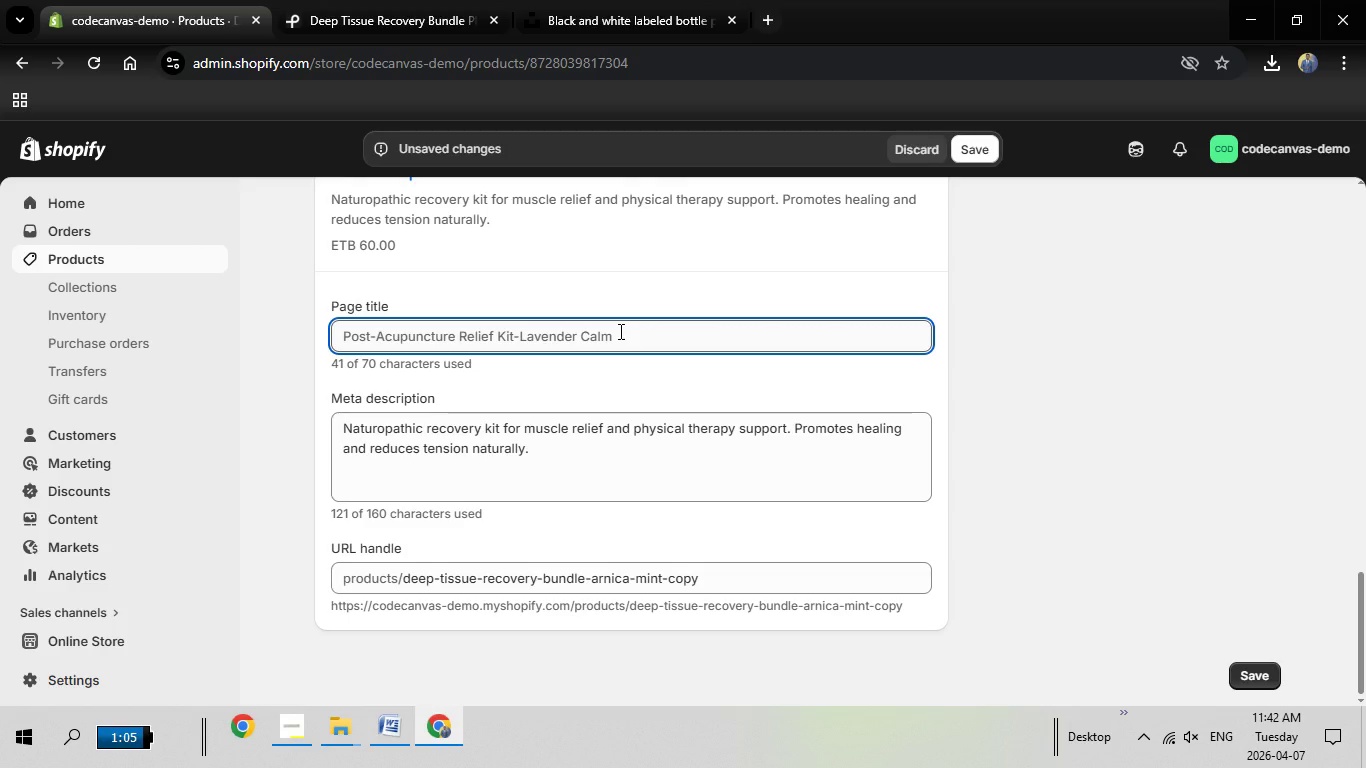 
left_click([617, 331])
 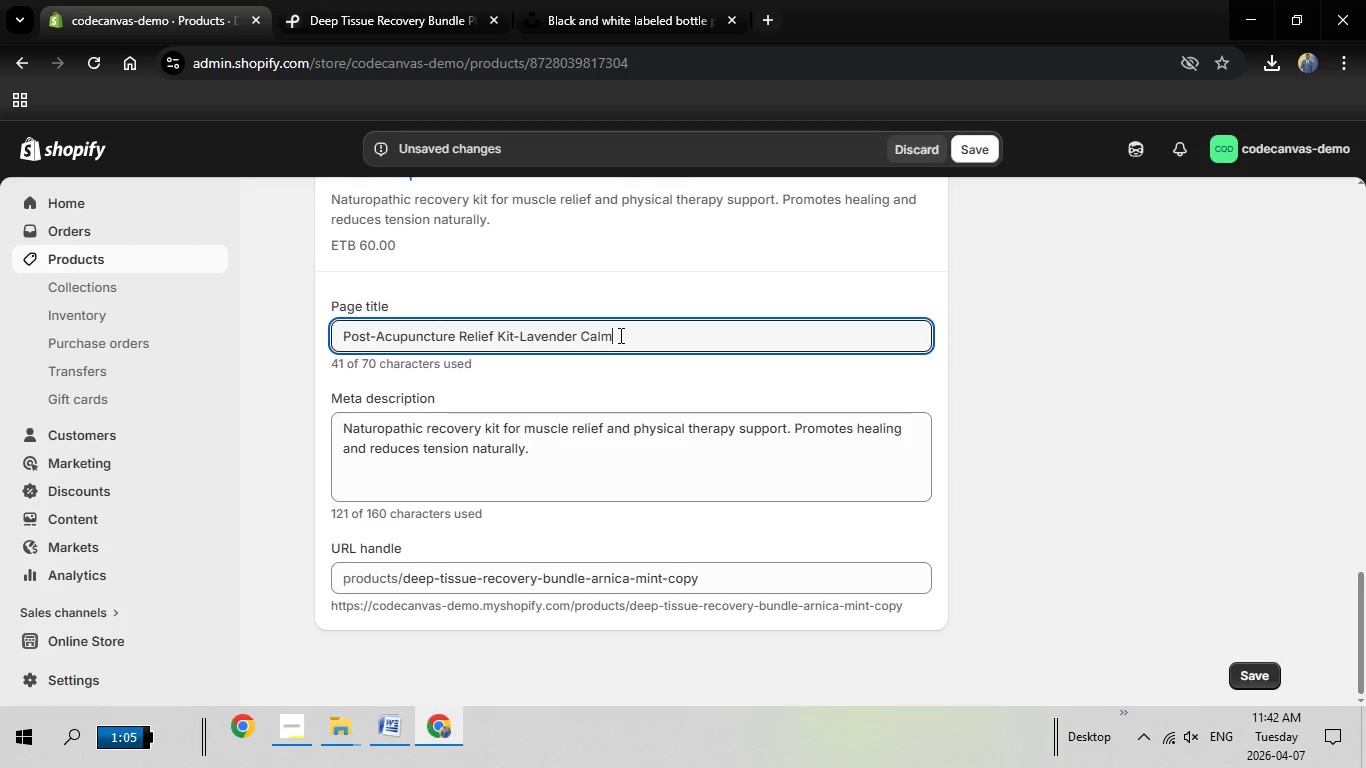 
key(Backspace)
 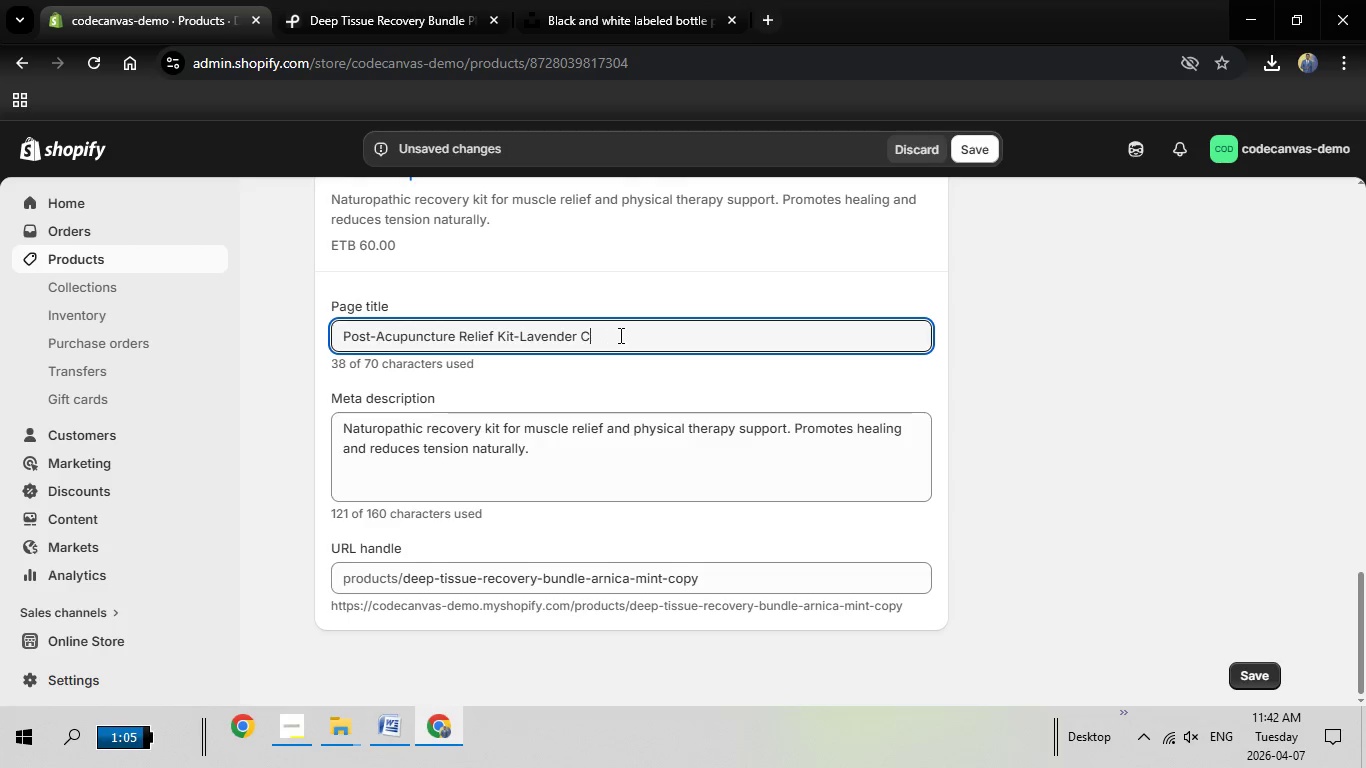 
key(Backspace)
 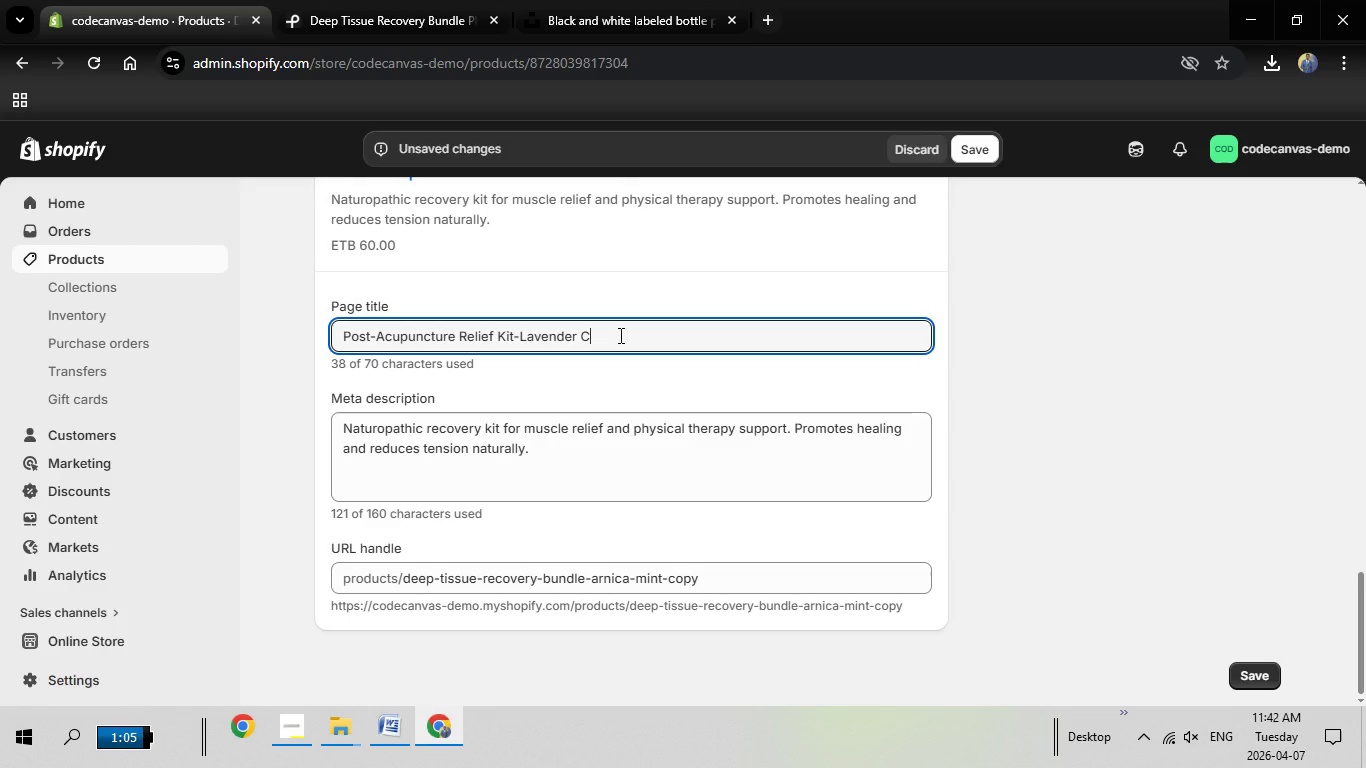 
key(Backspace)
 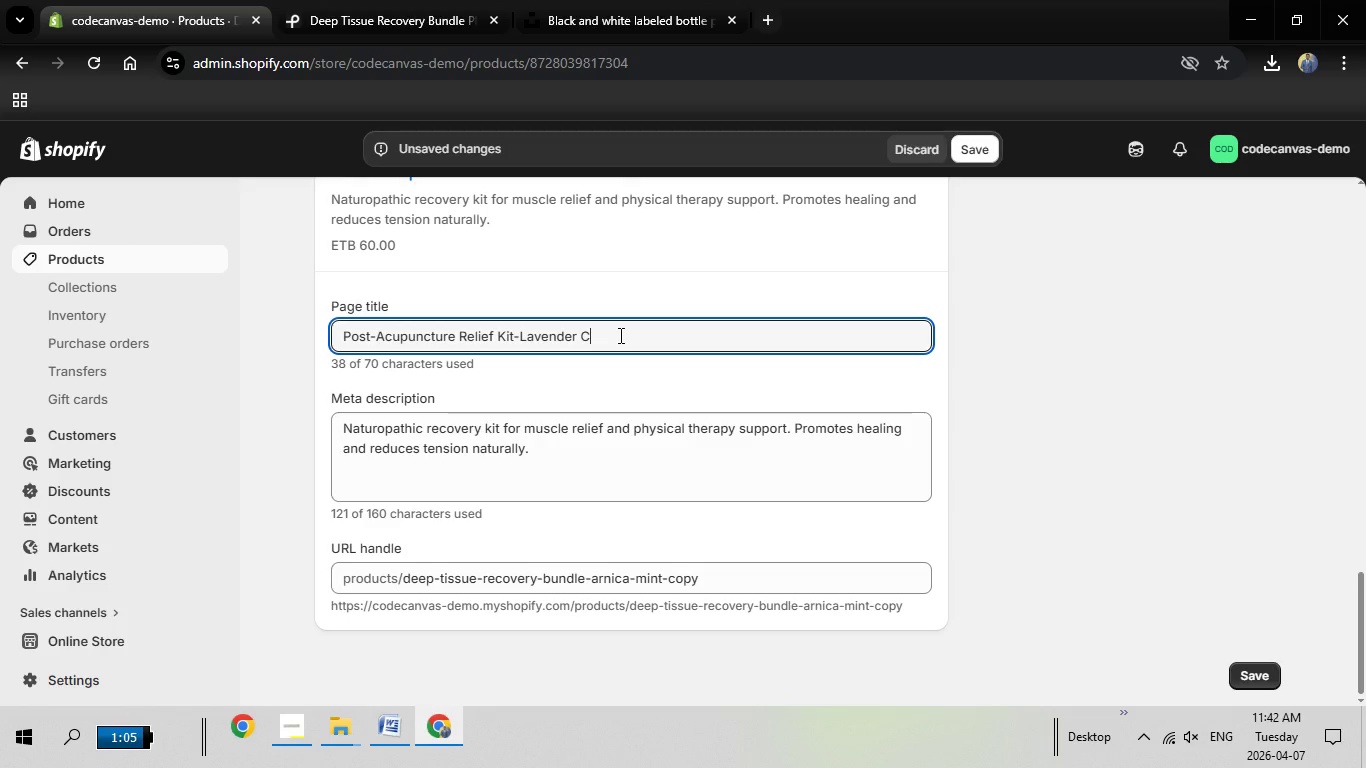 
key(Backspace)
 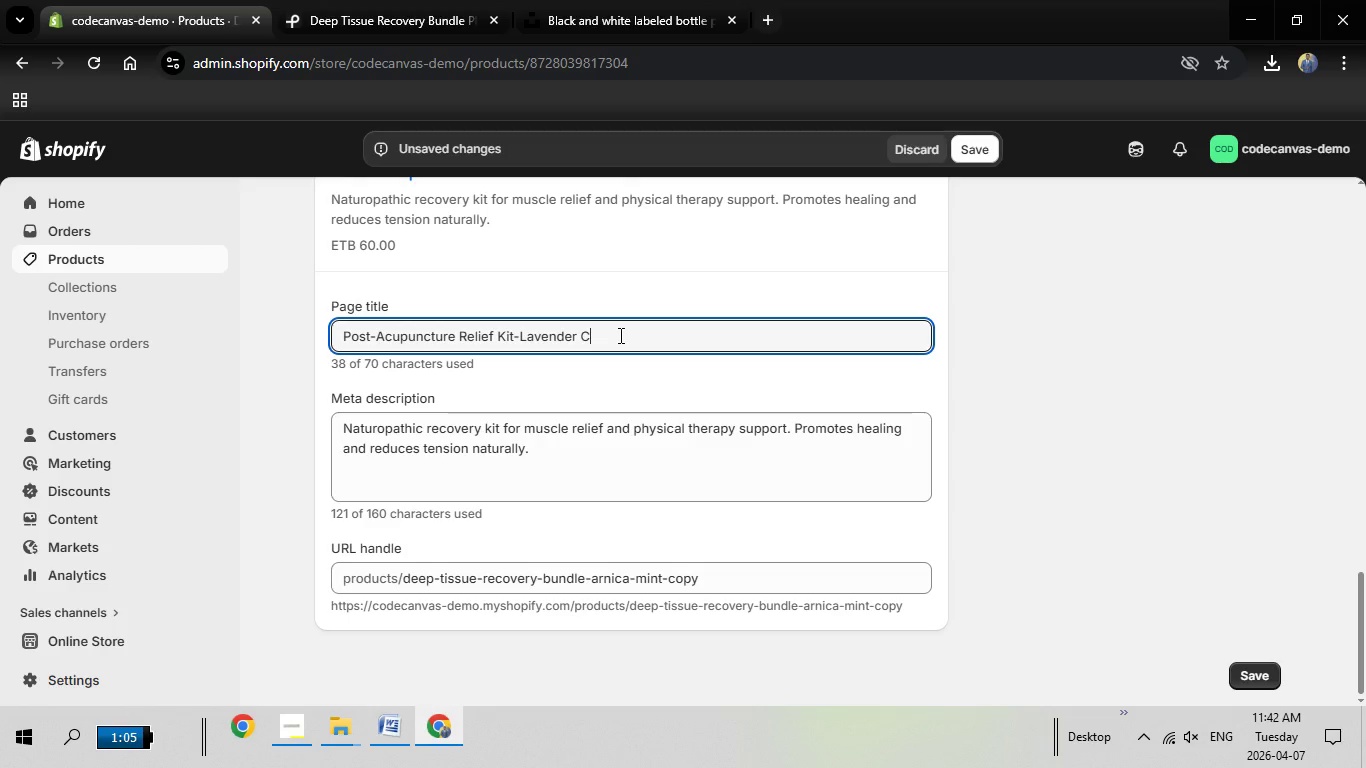 
key(Backspace)
 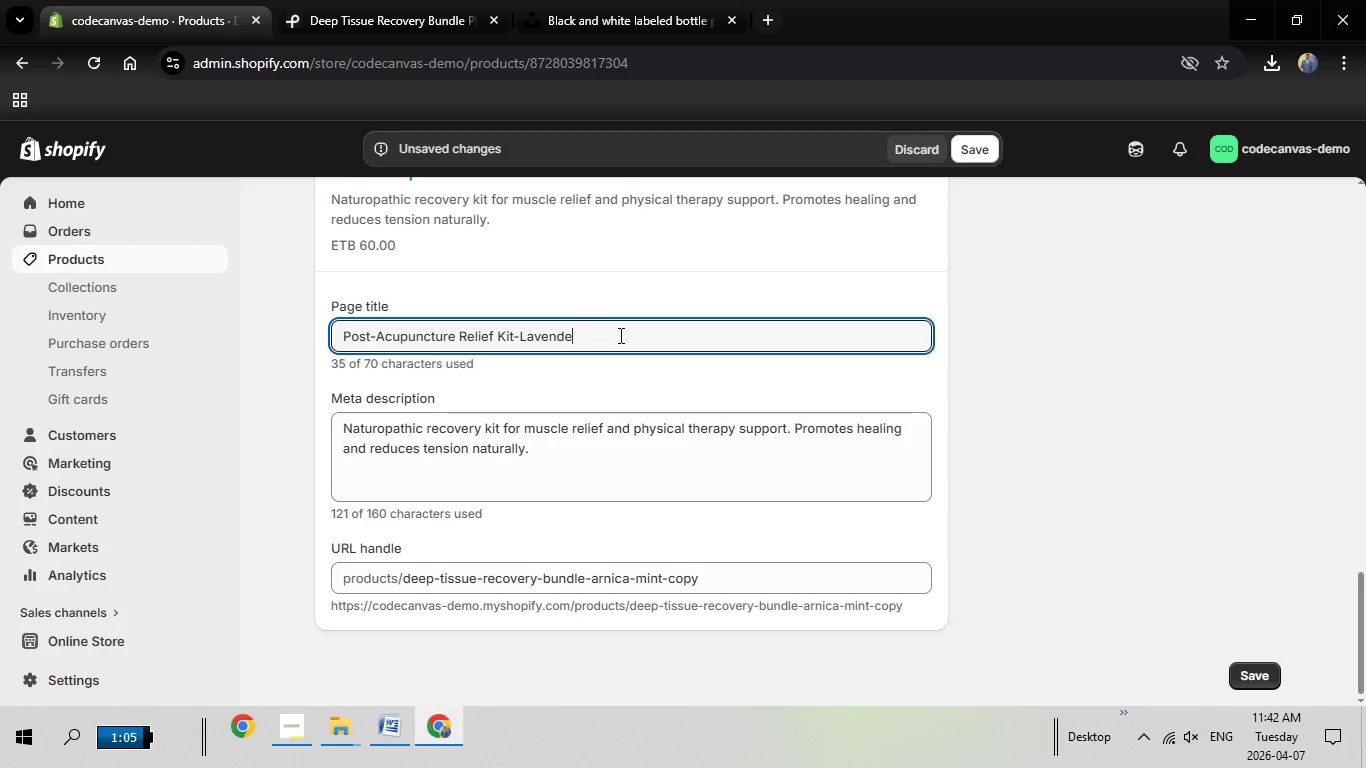 
key(Backspace)
 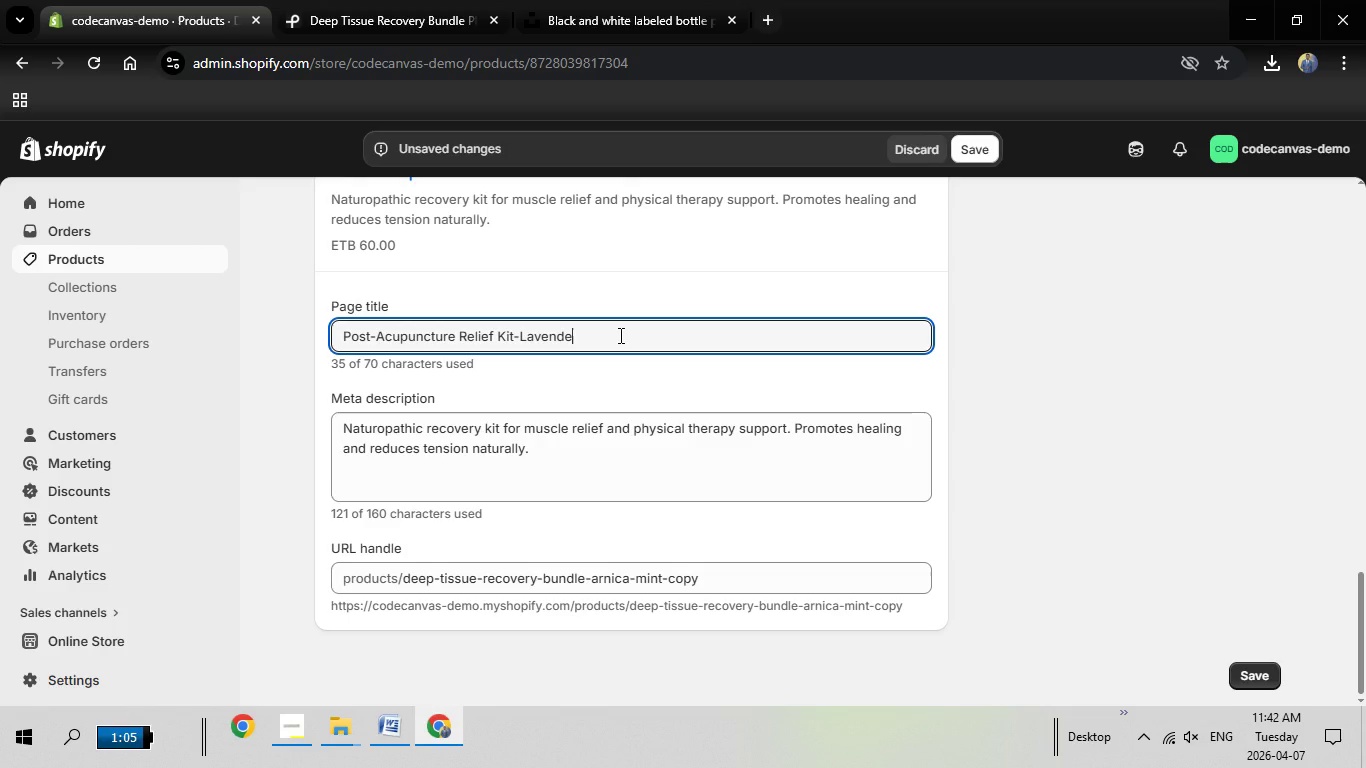 
key(Backspace)
 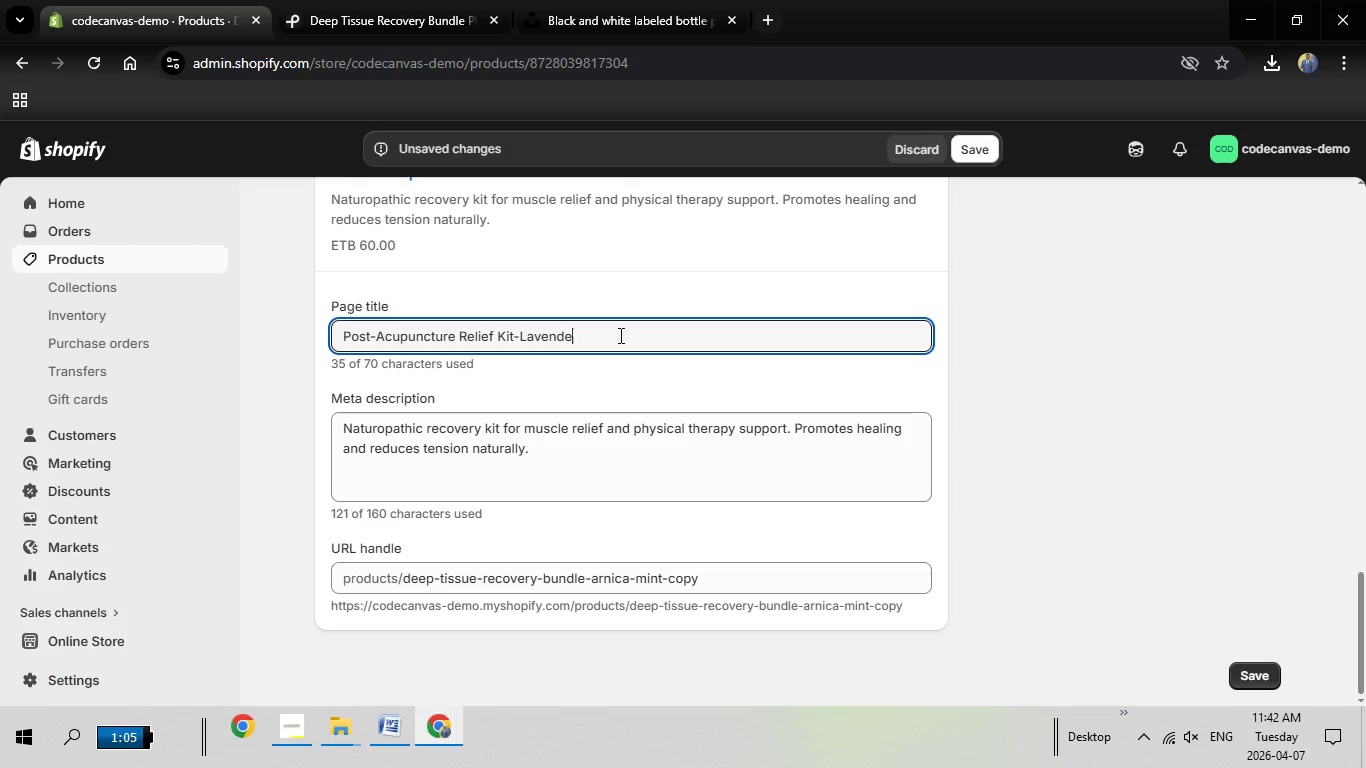 
key(Backspace)
 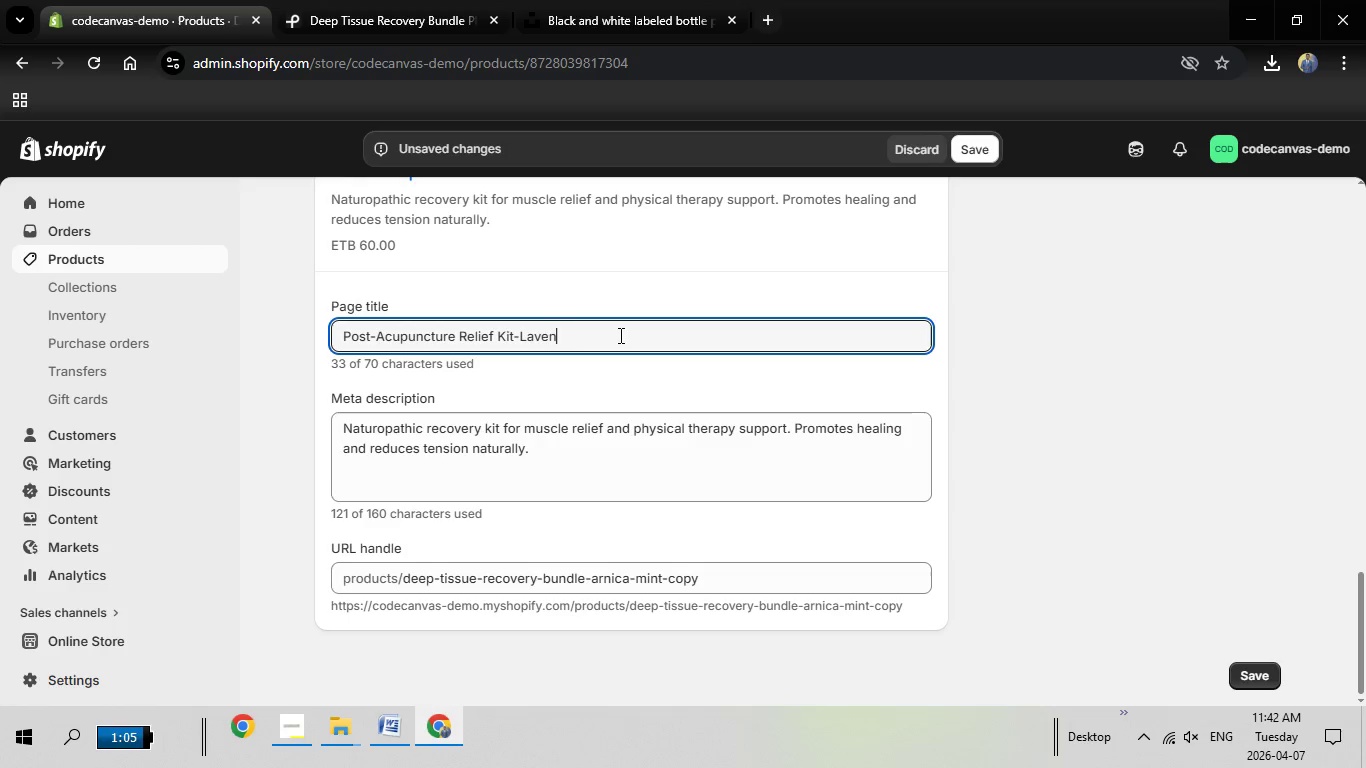 
key(Backspace)
 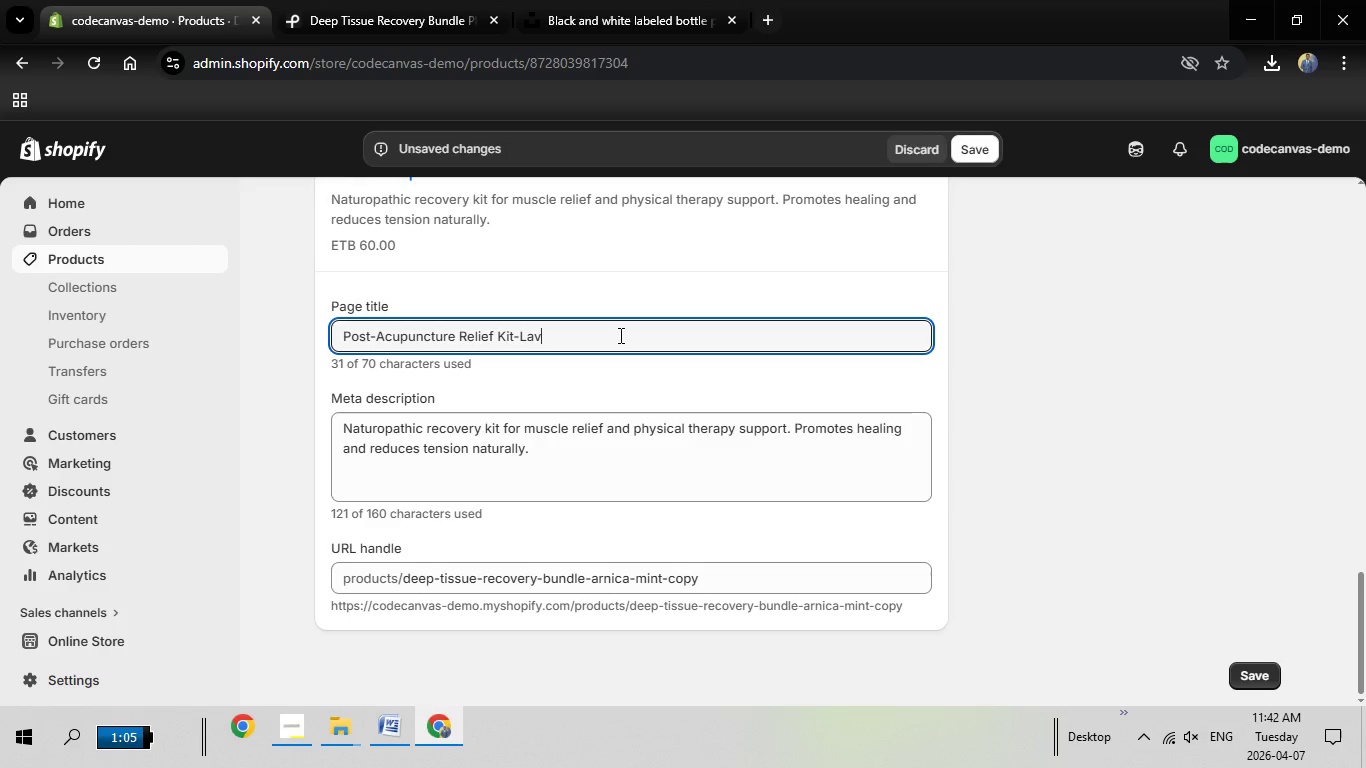 
key(Backspace)
 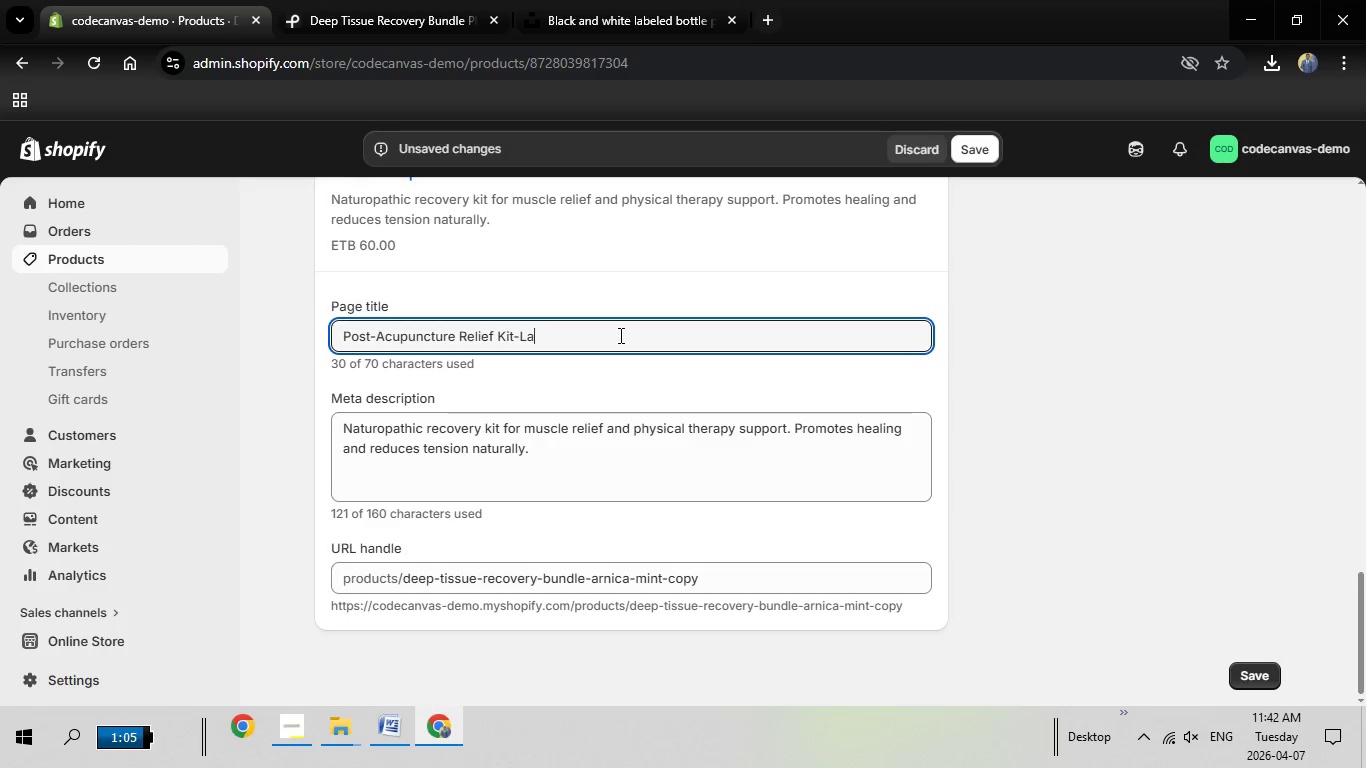 
key(Backspace)
 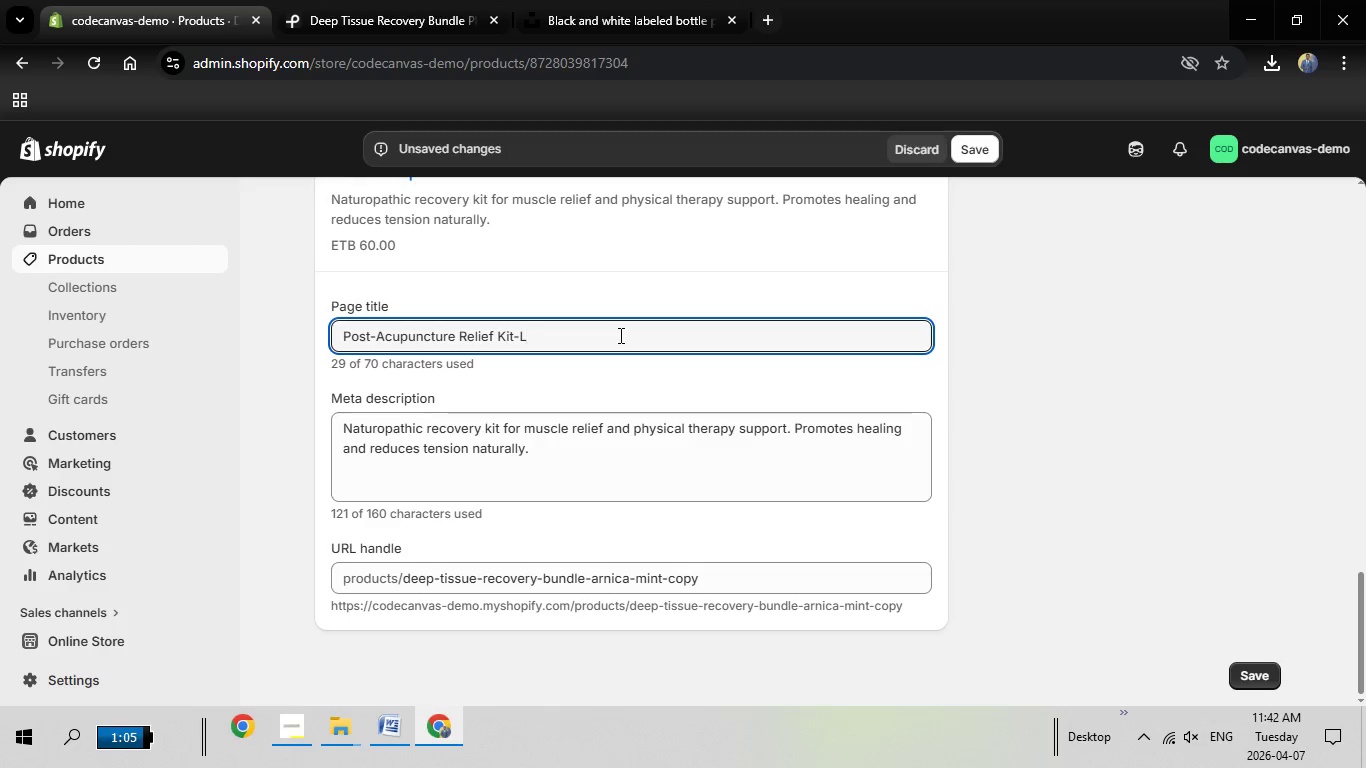 
key(Backspace)
 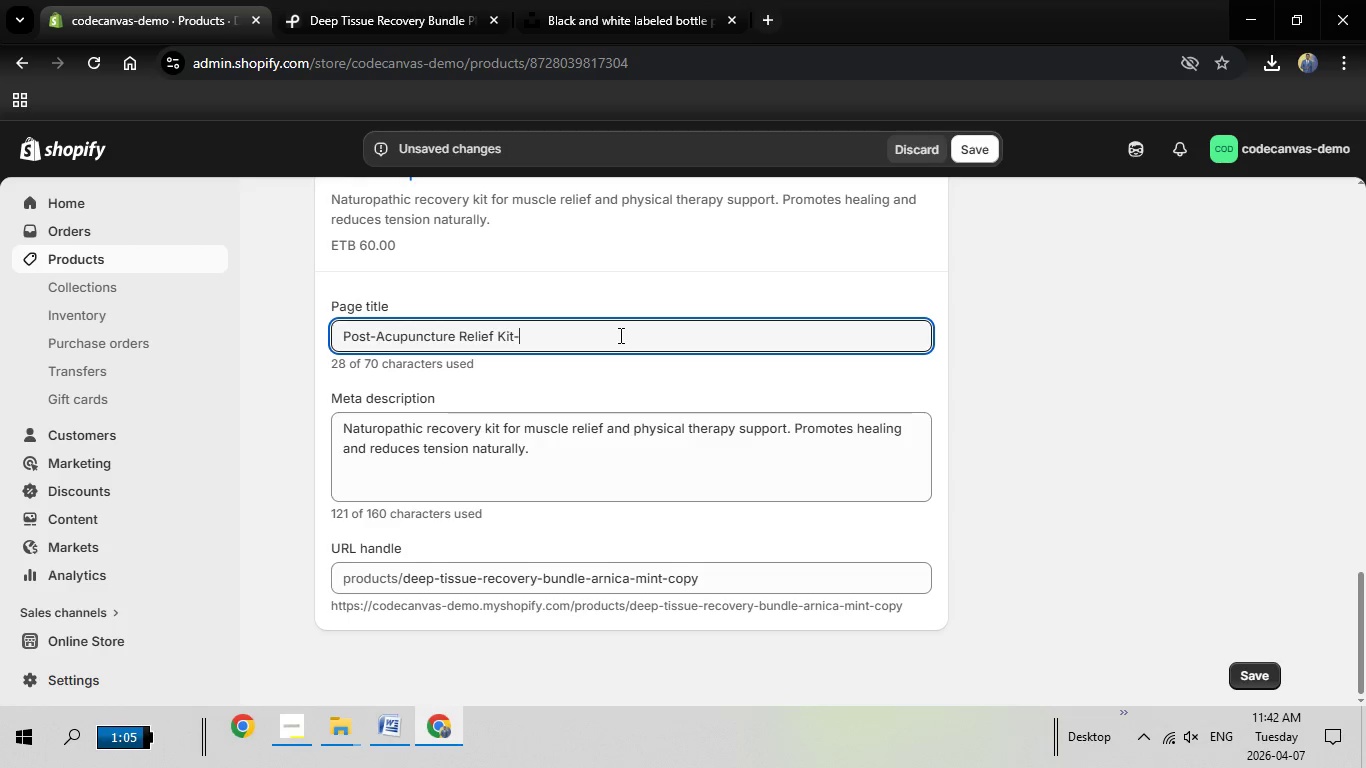 
key(Backspace)
 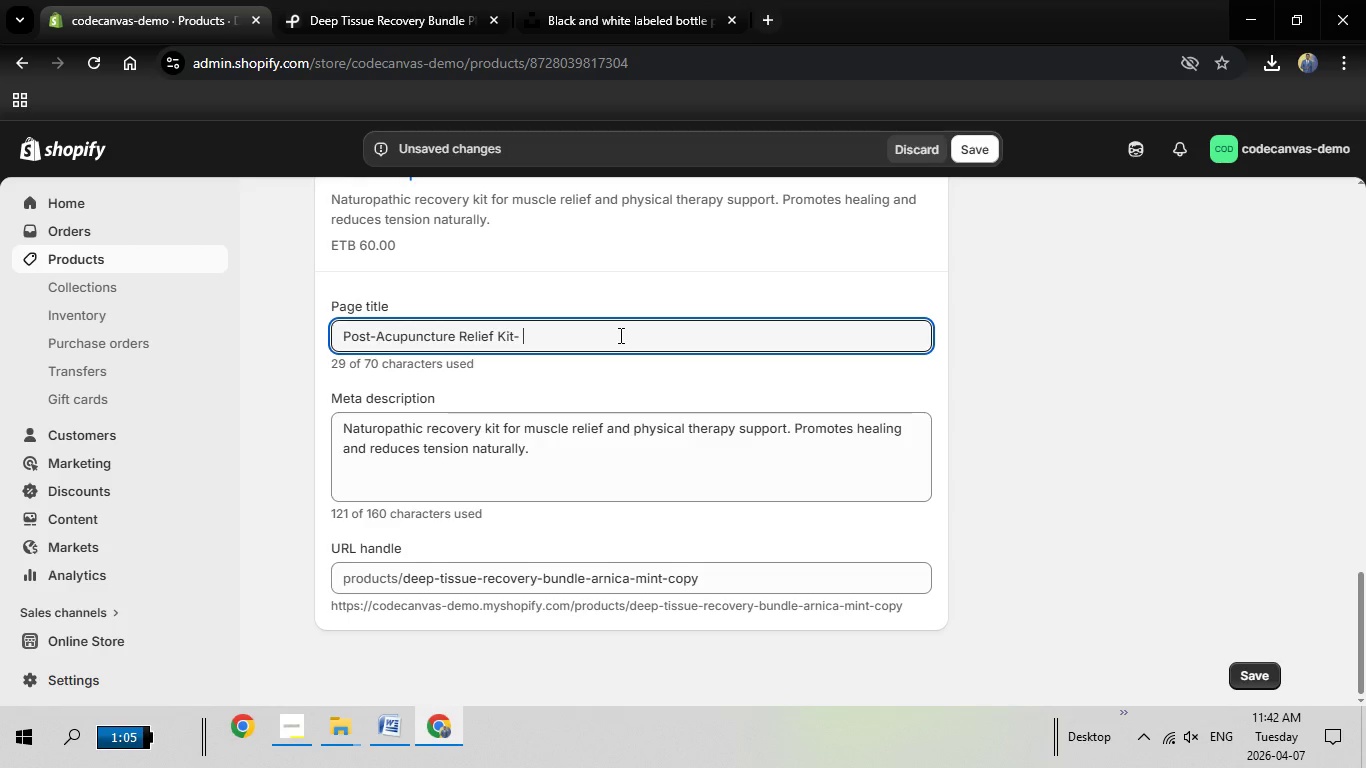 
key(Space)
 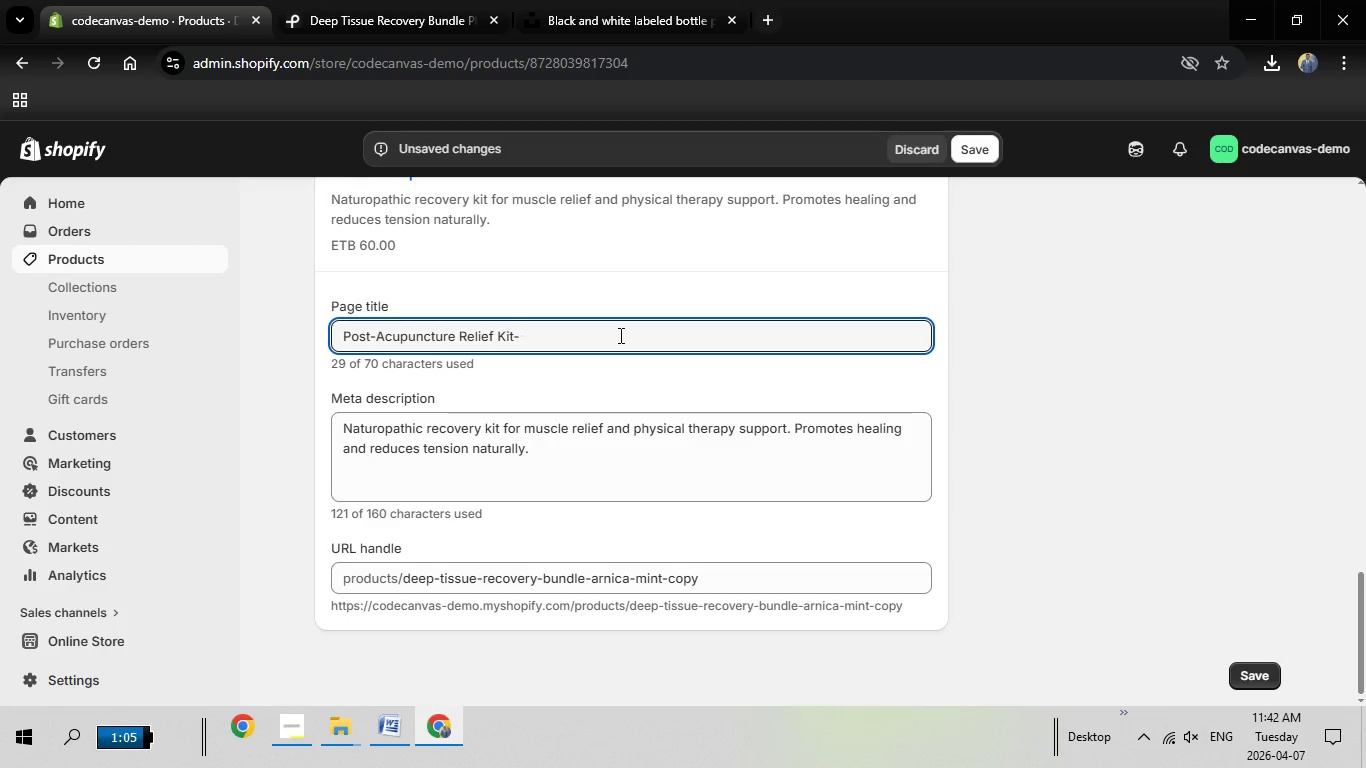 
key(ArrowLeft)
 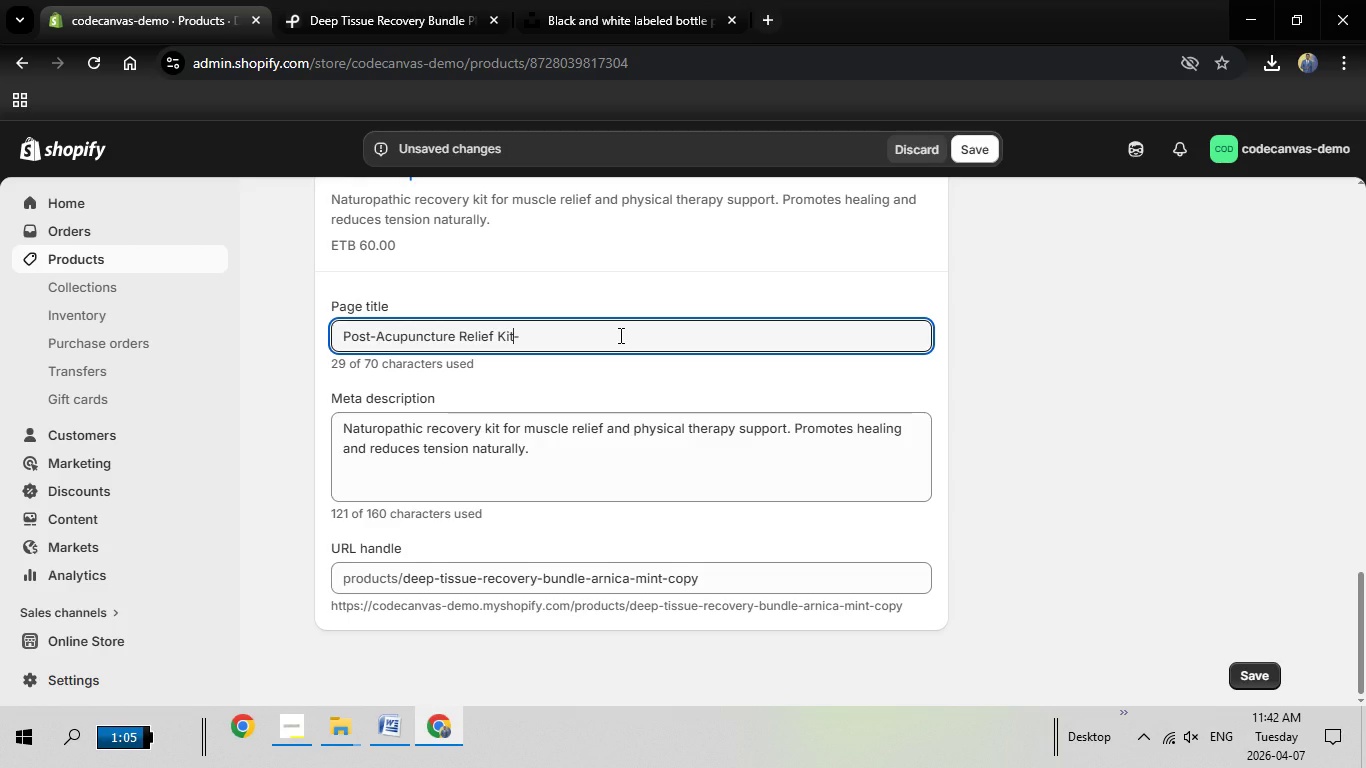 
key(ArrowLeft)
 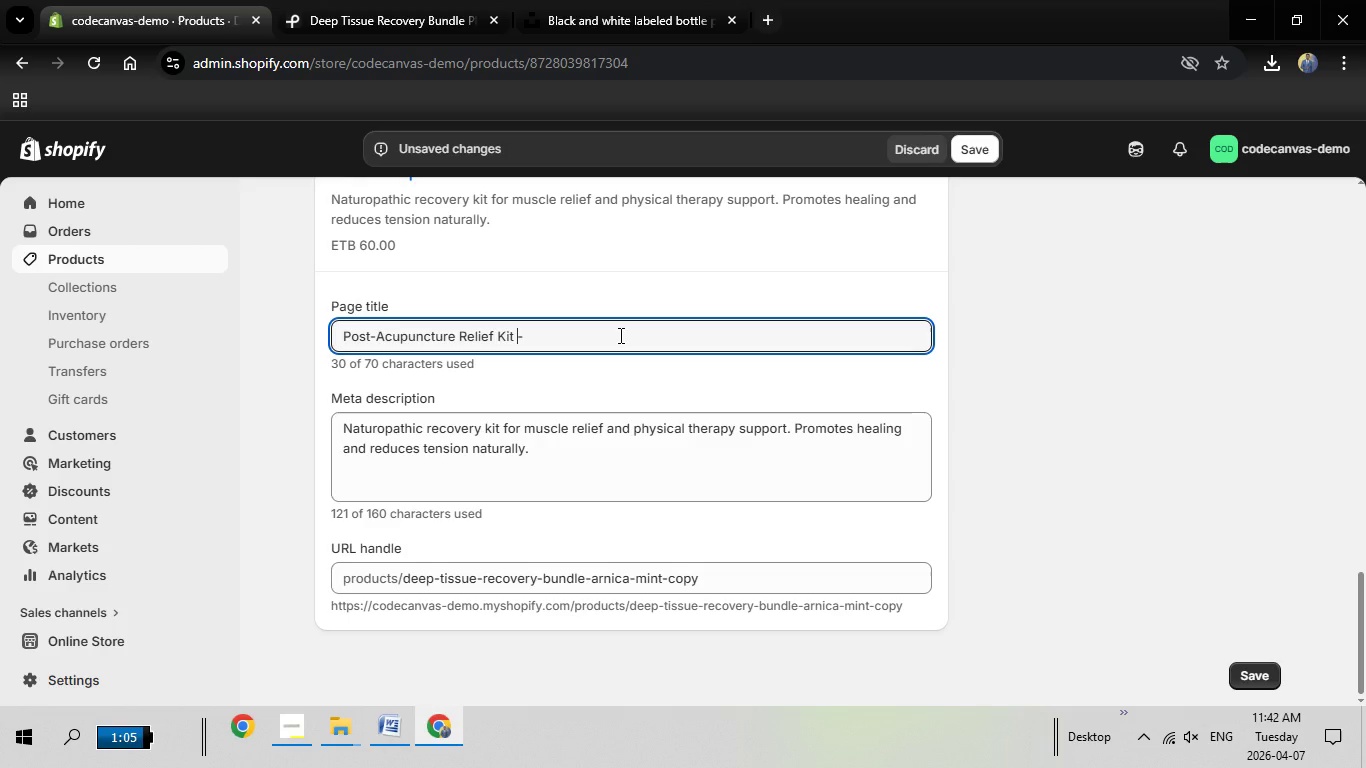 
key(Space)
 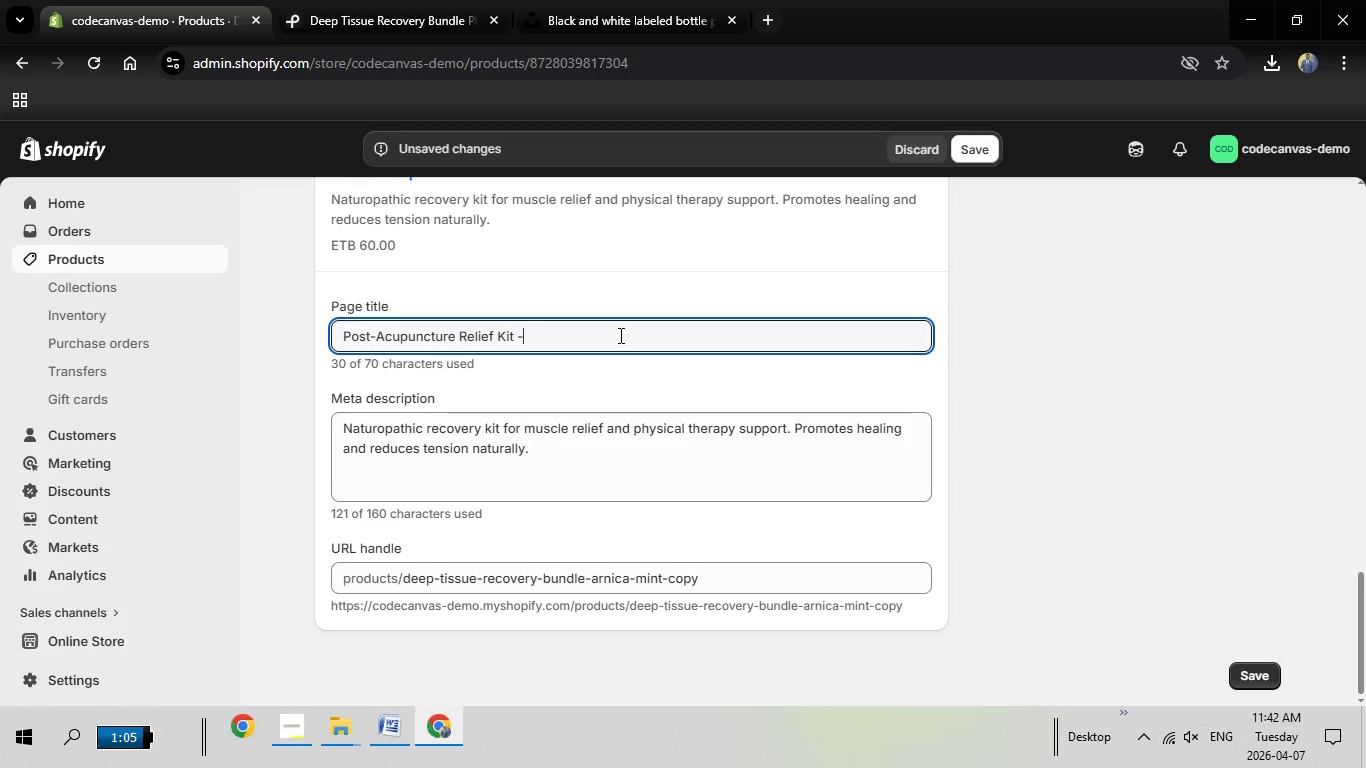 
key(ArrowRight)
 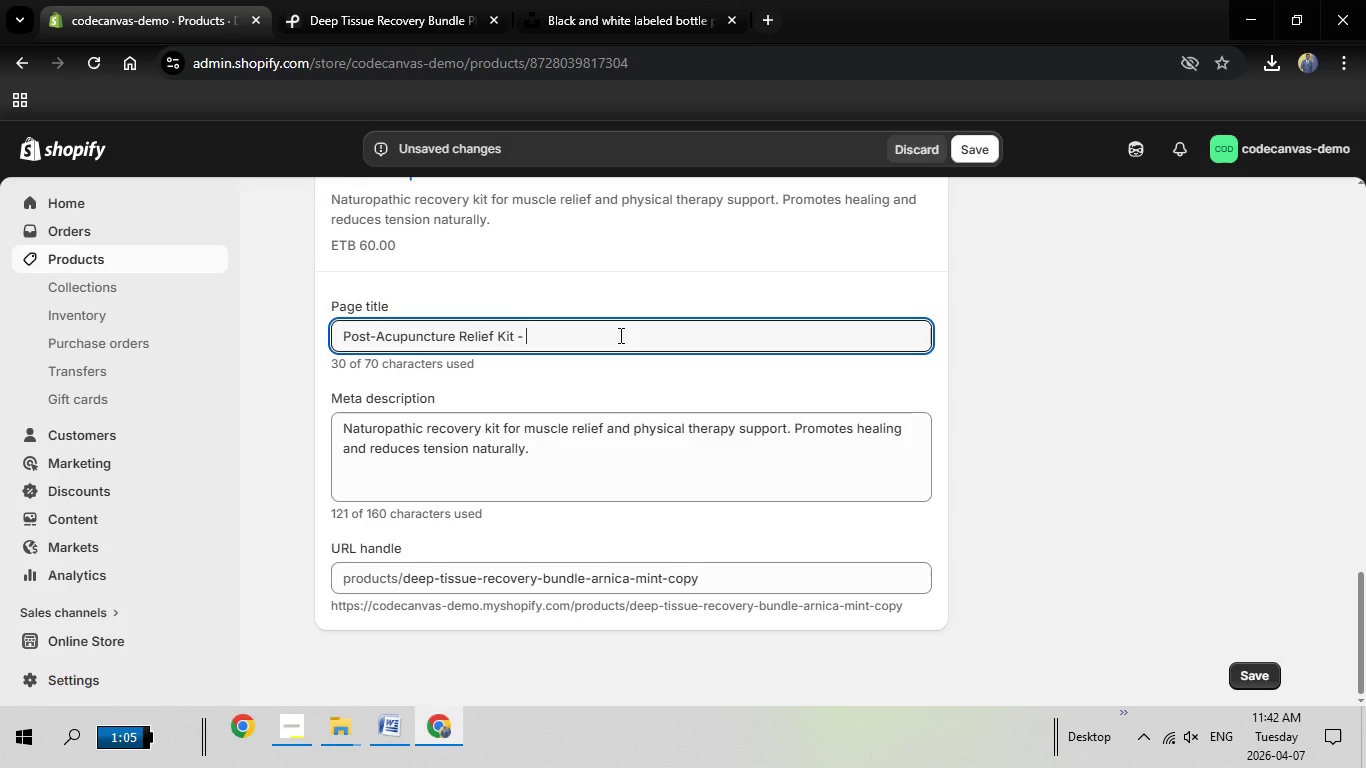 
key(ArrowRight)
 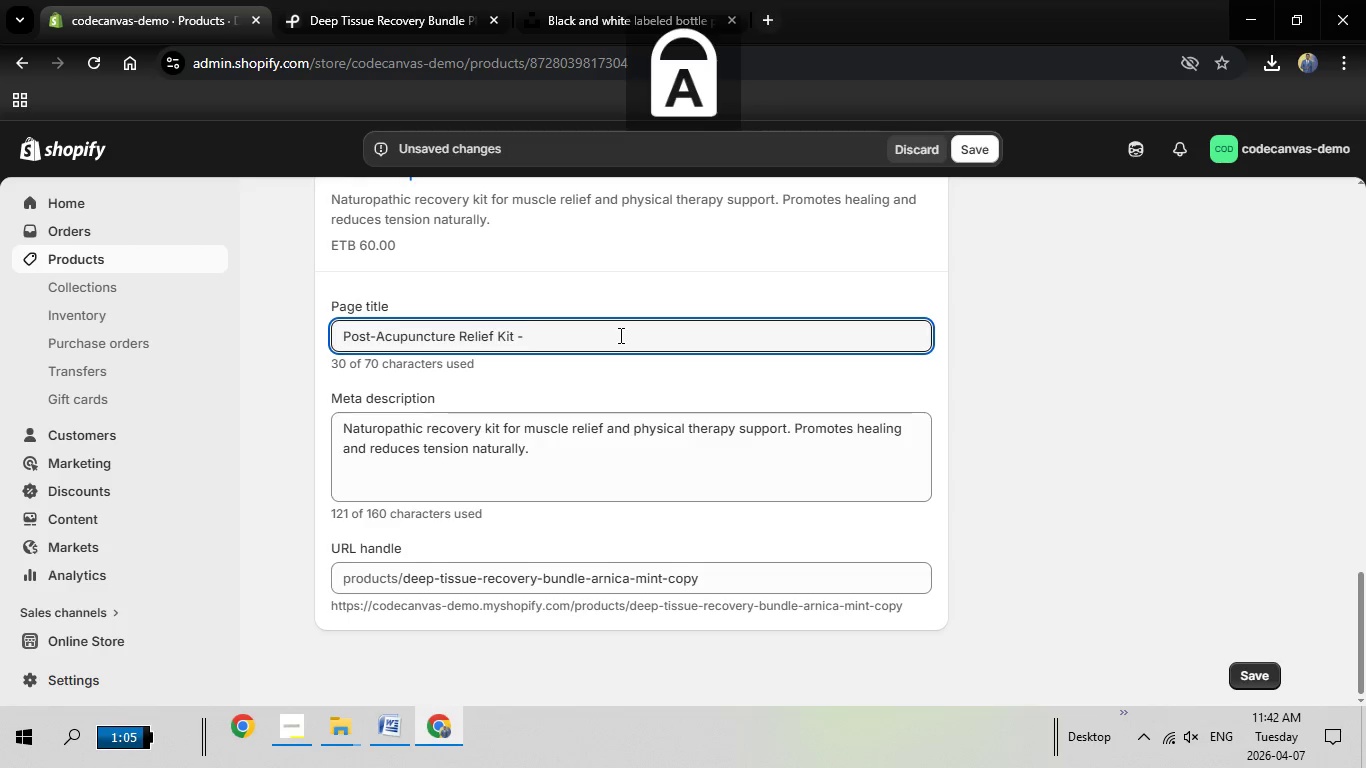 
type(Holistic Recovery)
 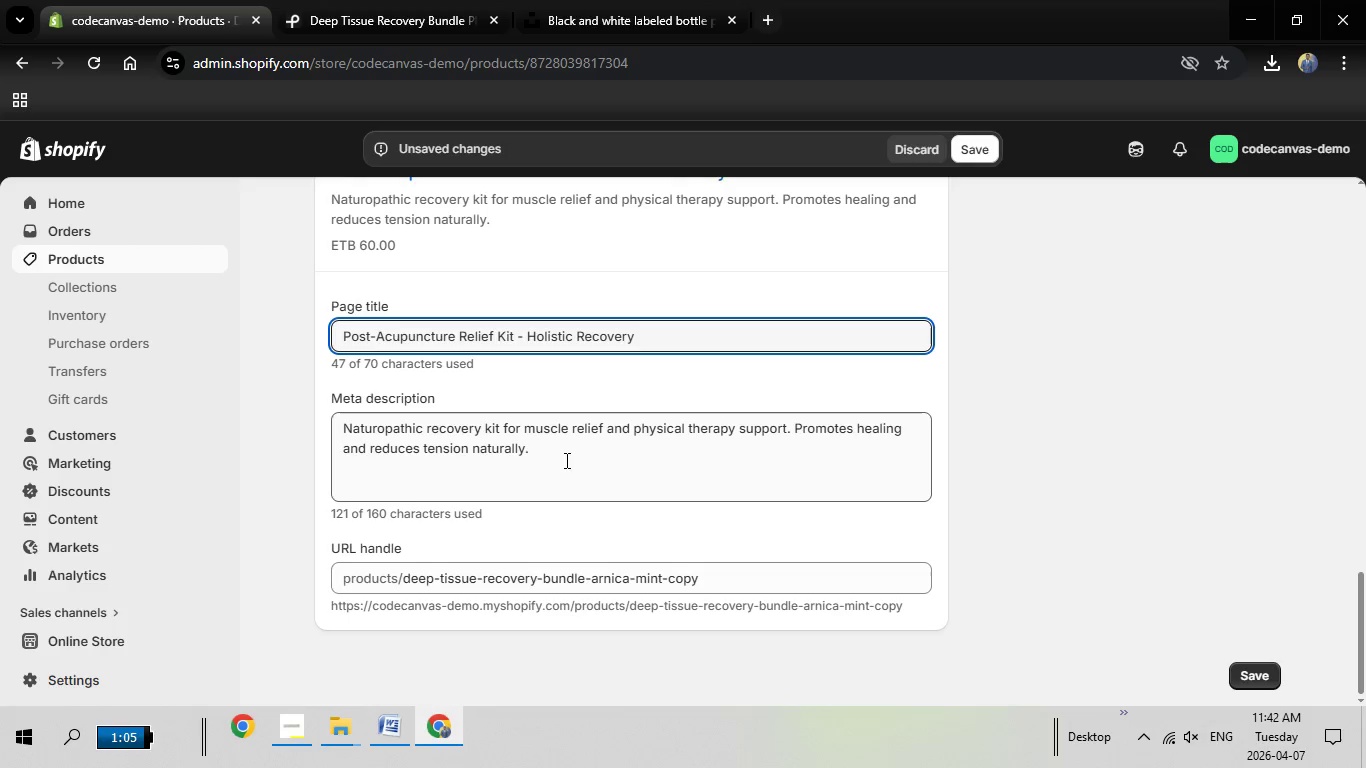 
left_click_drag(start_coordinate=[562, 460], to_coordinate=[338, 425])
 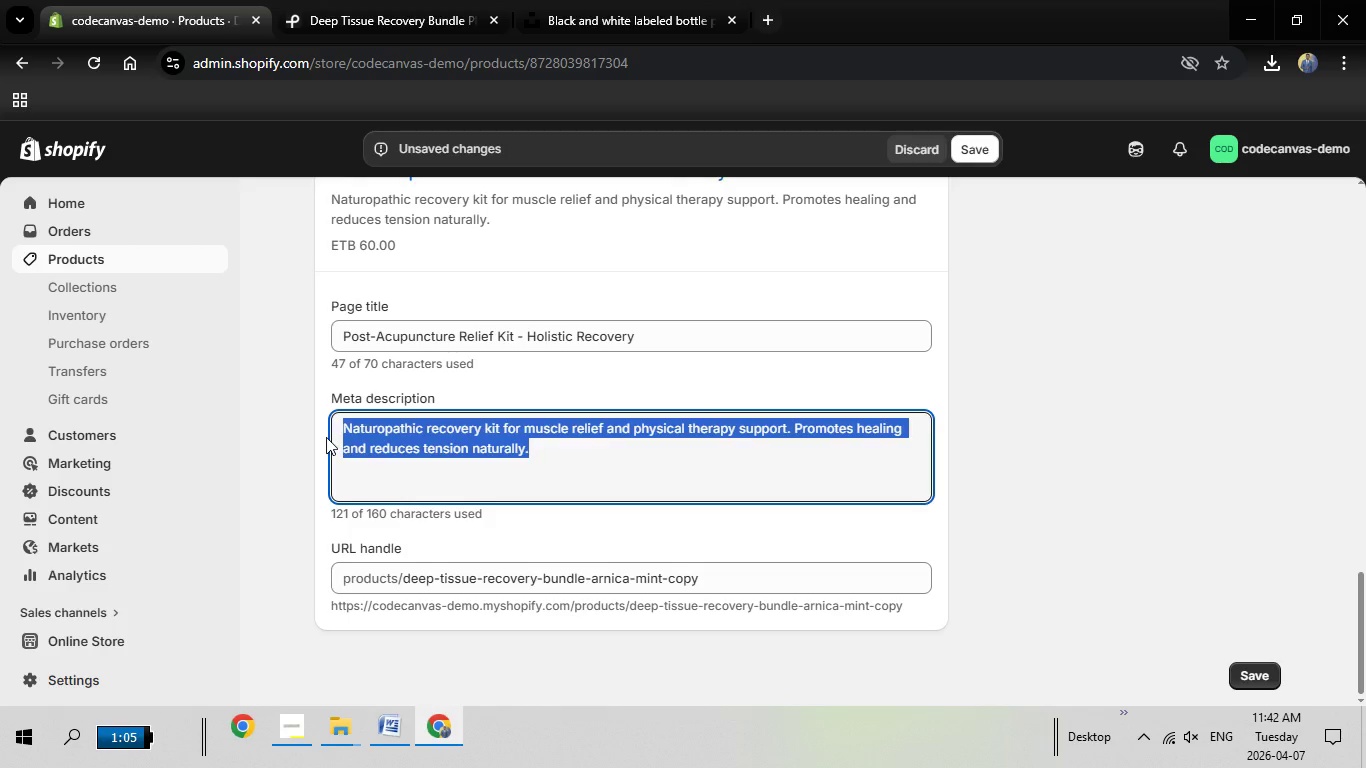 
key(Backspace)
type(Holistic acupuncture recovery kit with lavender to reduce tension and support naturopathic healing after treatment)
 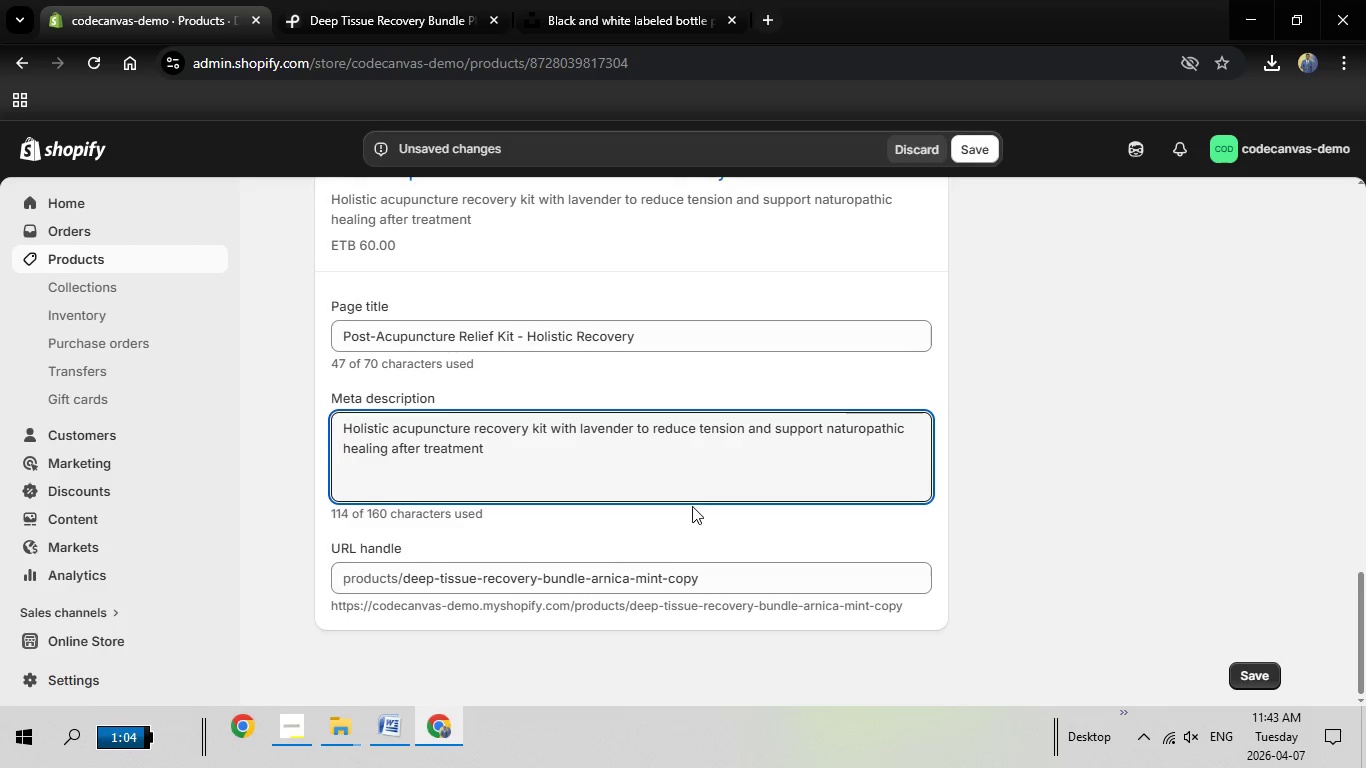 
wait(5.78)
 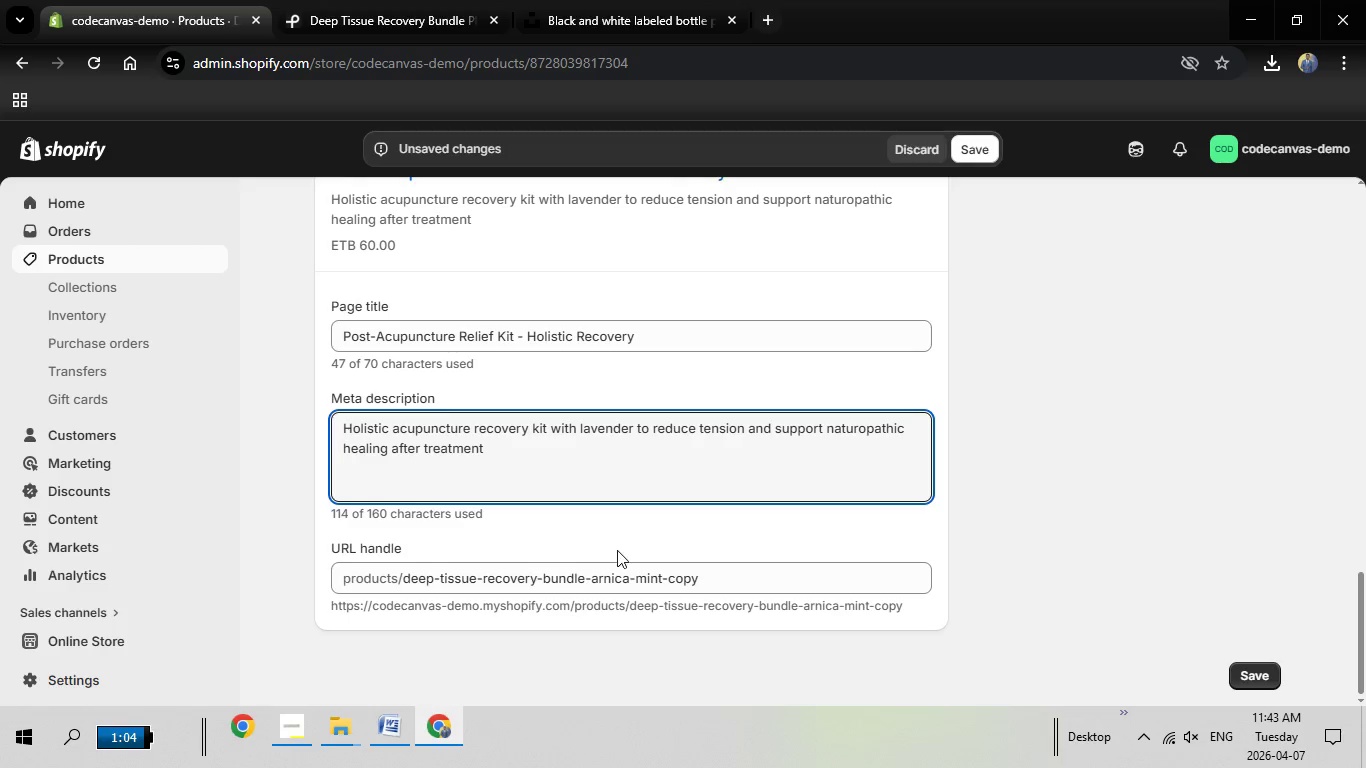 
scroll: coordinate [1053, 331], scroll_direction: up, amount: 14.0
 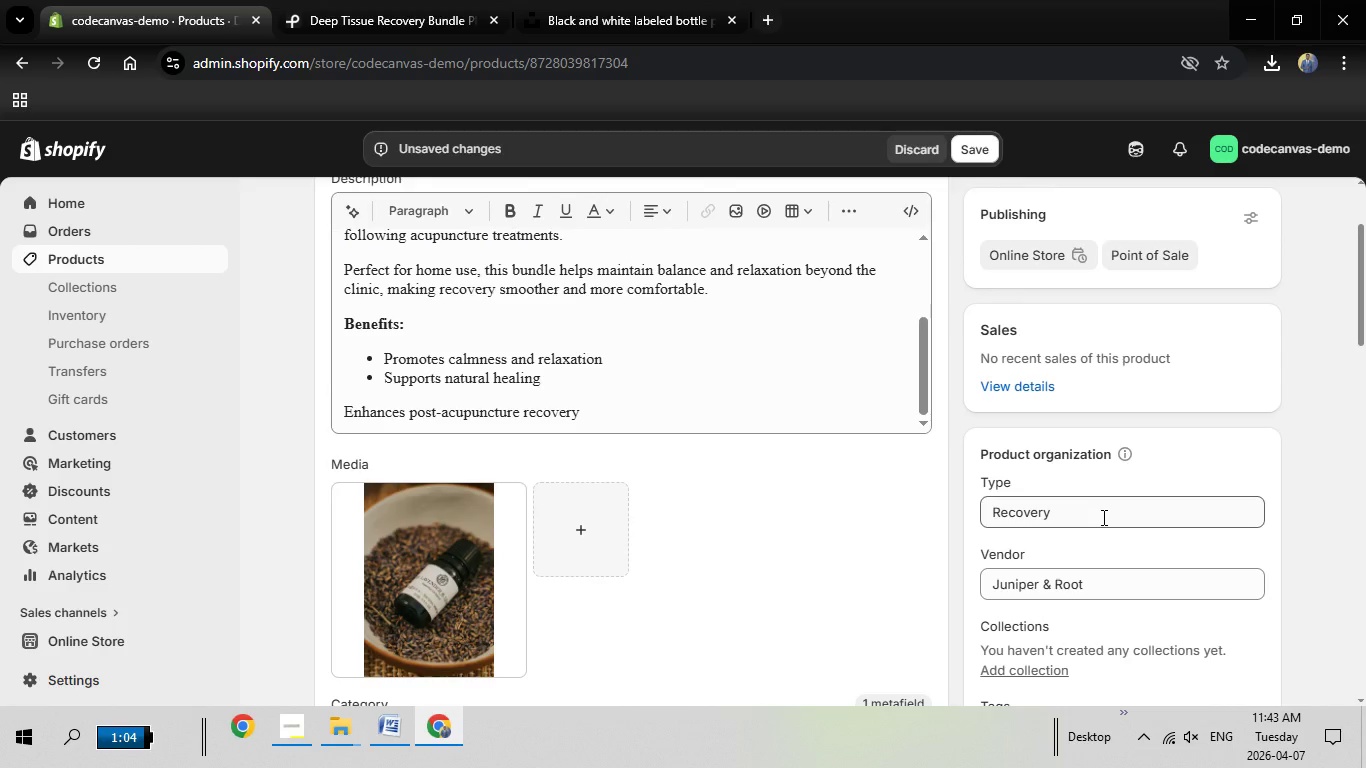 
scroll: coordinate [1113, 460], scroll_direction: down, amount: 3.0
 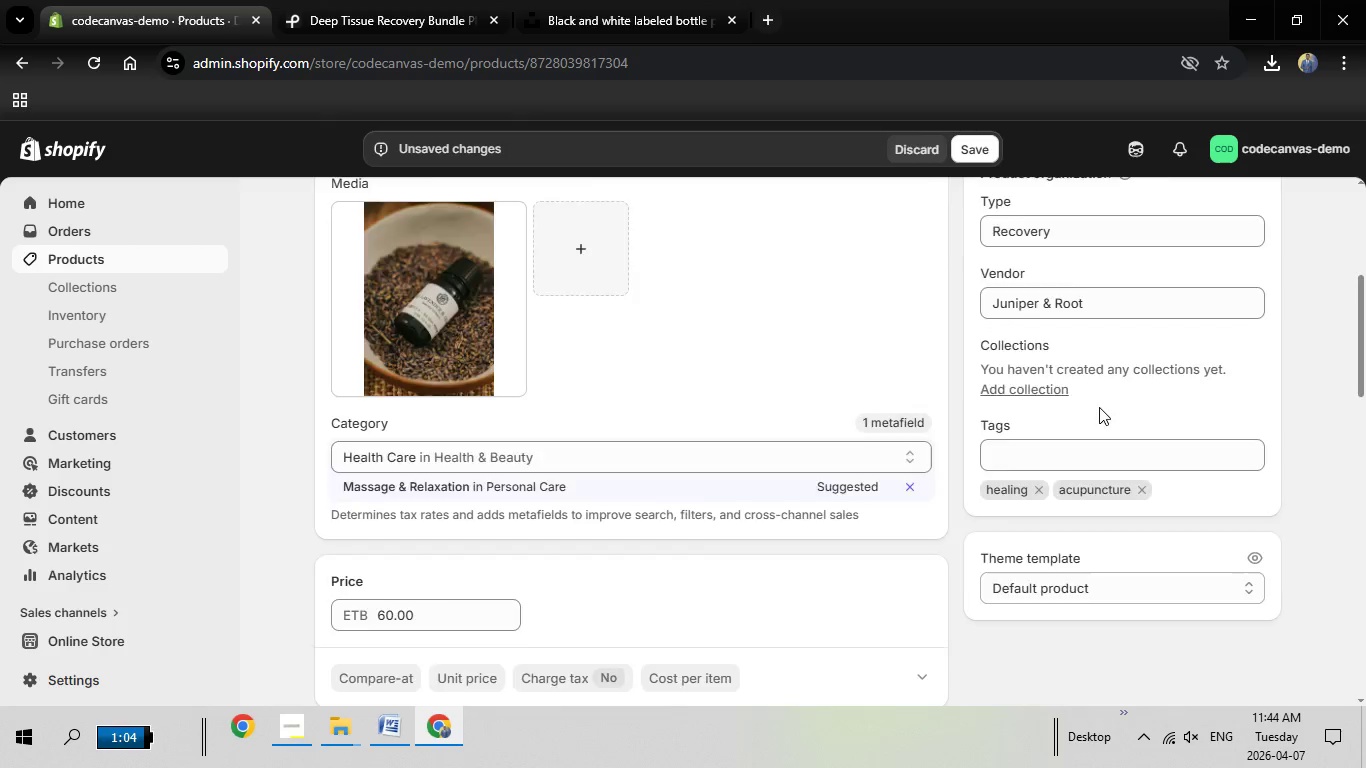 
scroll: coordinate [1099, 407], scroll_direction: up, amount: 4.0
 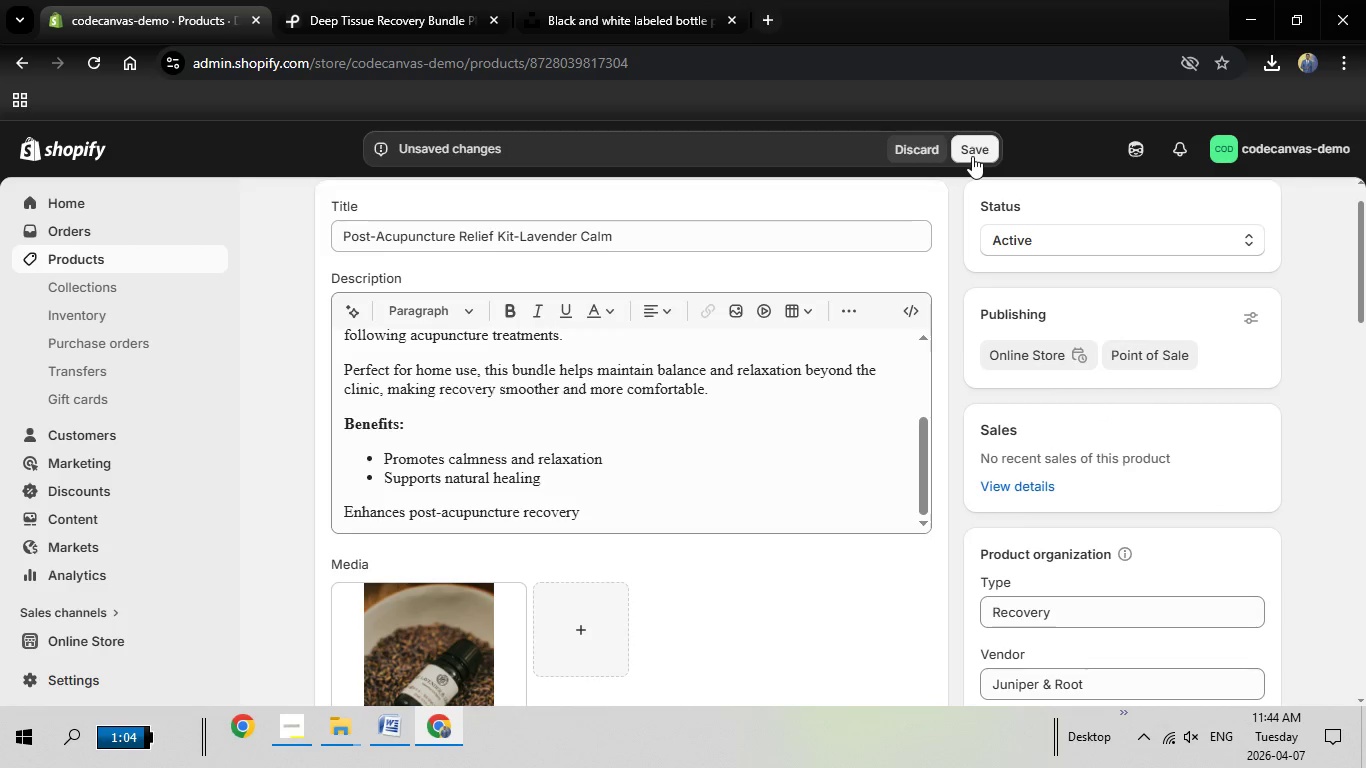 
left_click([972, 156])
 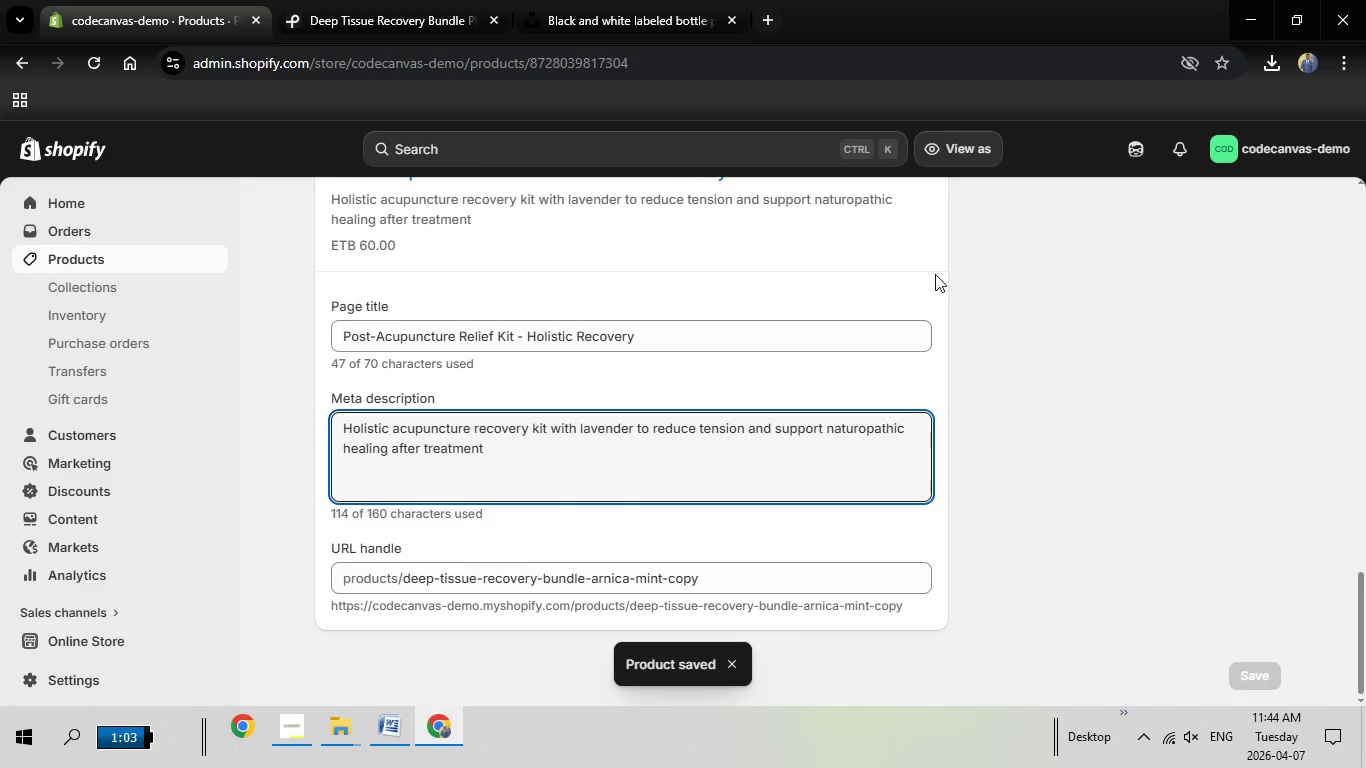 
wait(20.14)
 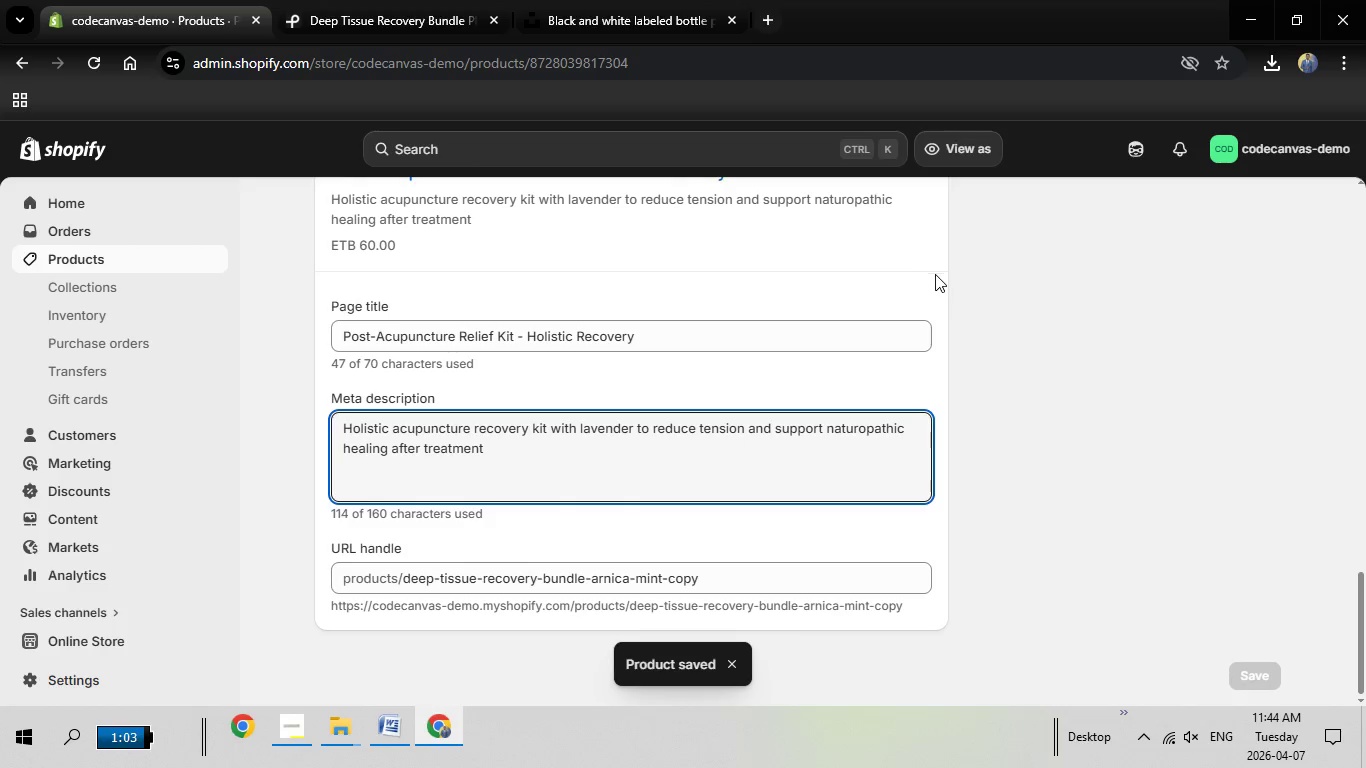 
scroll: coordinate [935, 273], scroll_direction: up, amount: 24.0
 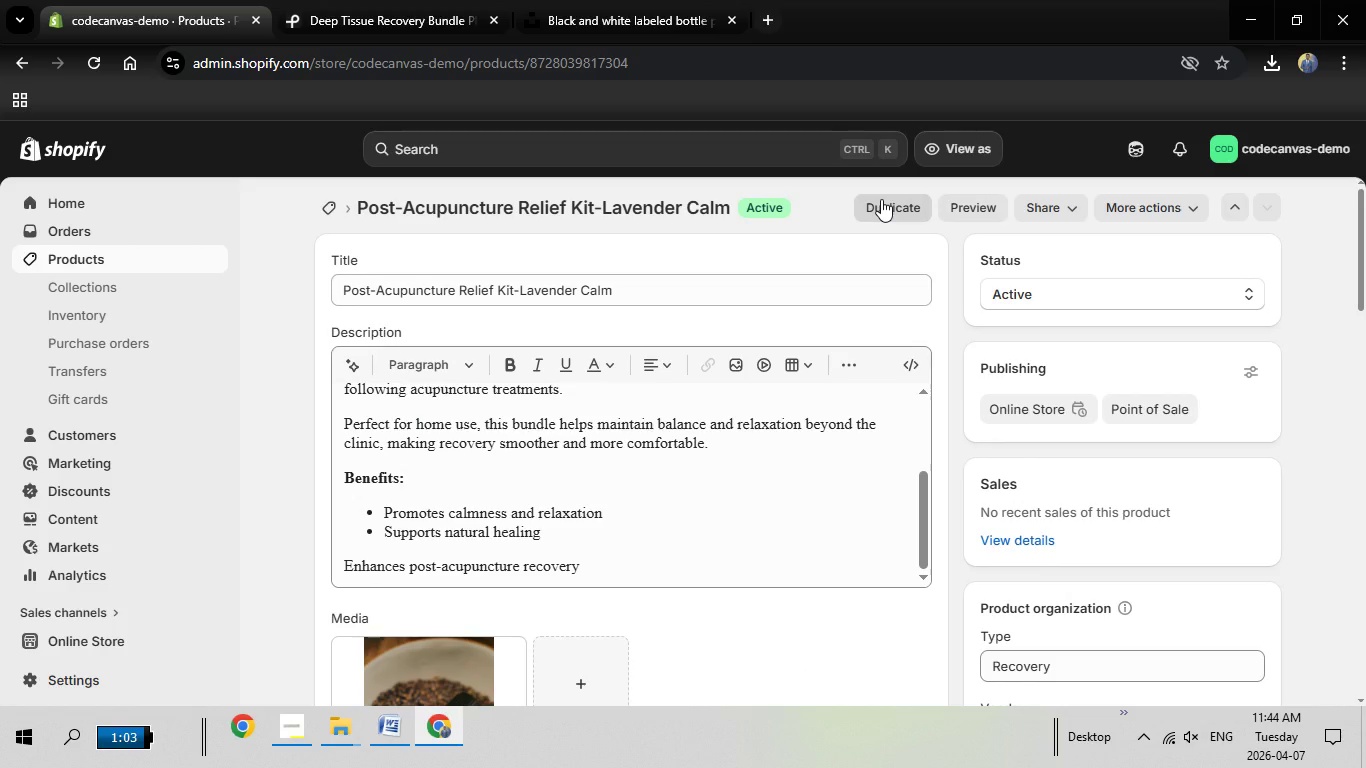 
left_click([881, 199])
 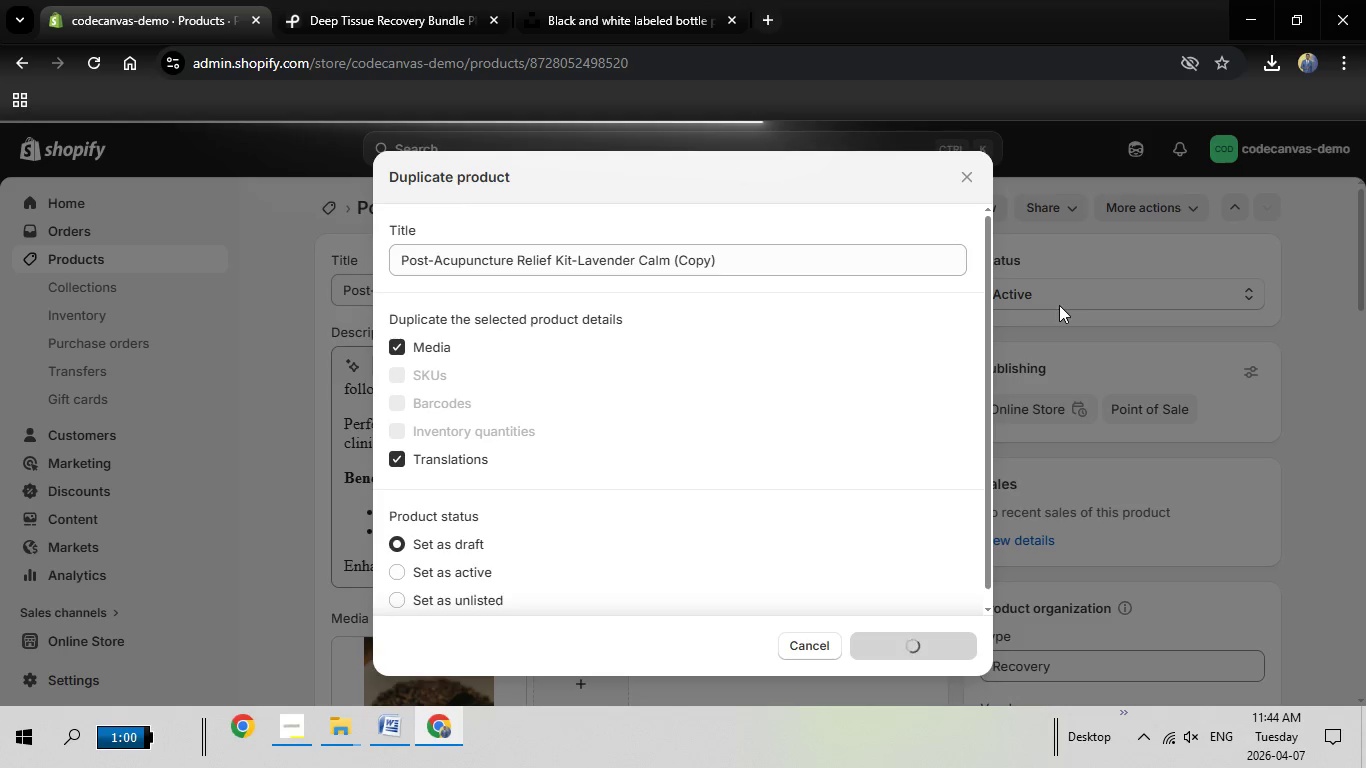 
wait(20.73)
 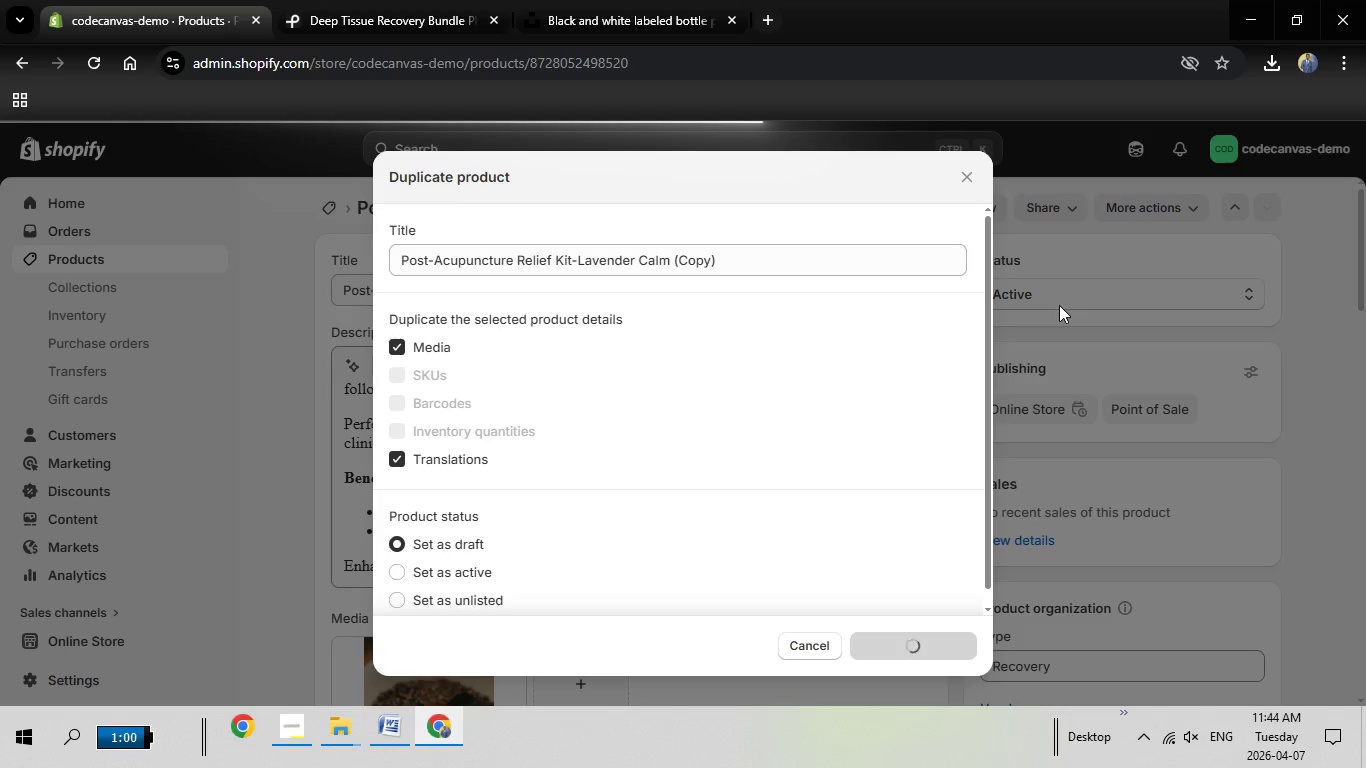 
left_click([1065, 301])
 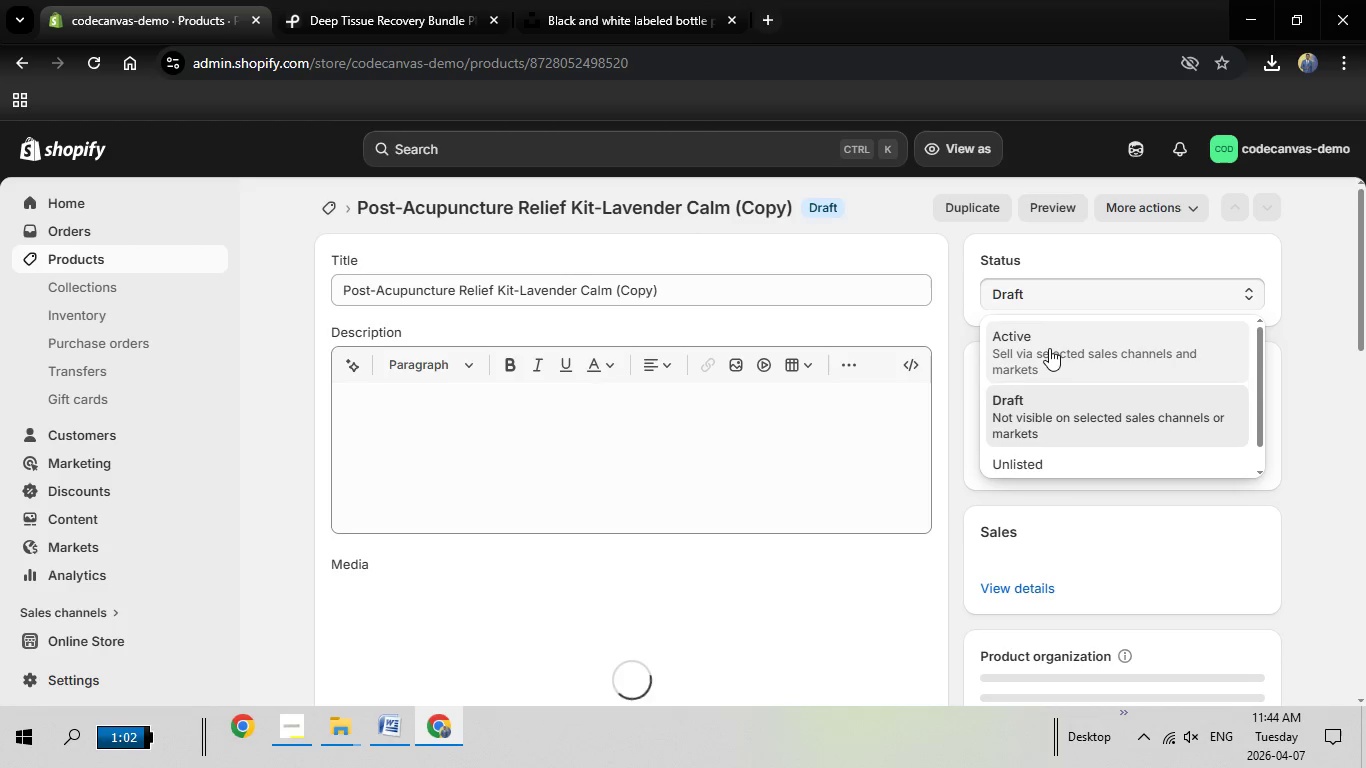 
left_click([1049, 348])
 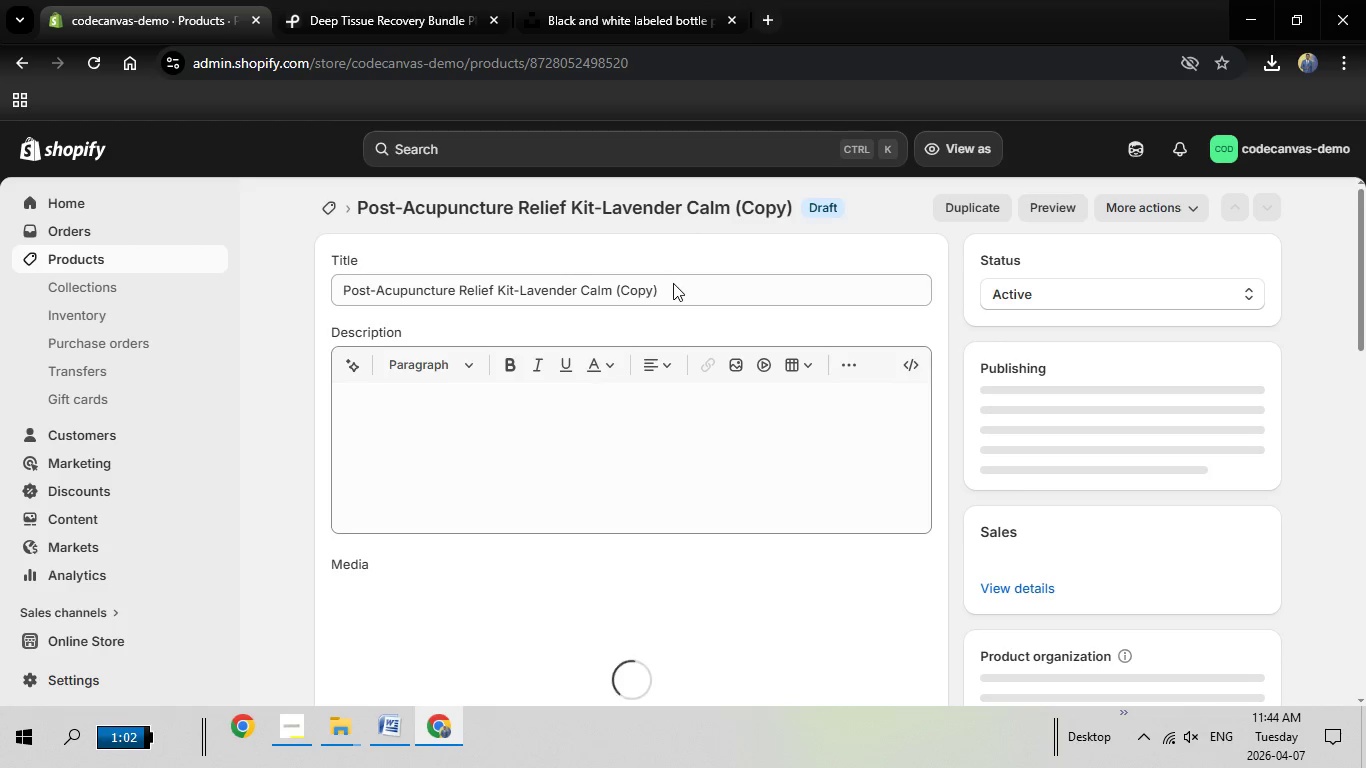 
left_click_drag(start_coordinate=[676, 286], to_coordinate=[333, 282])
 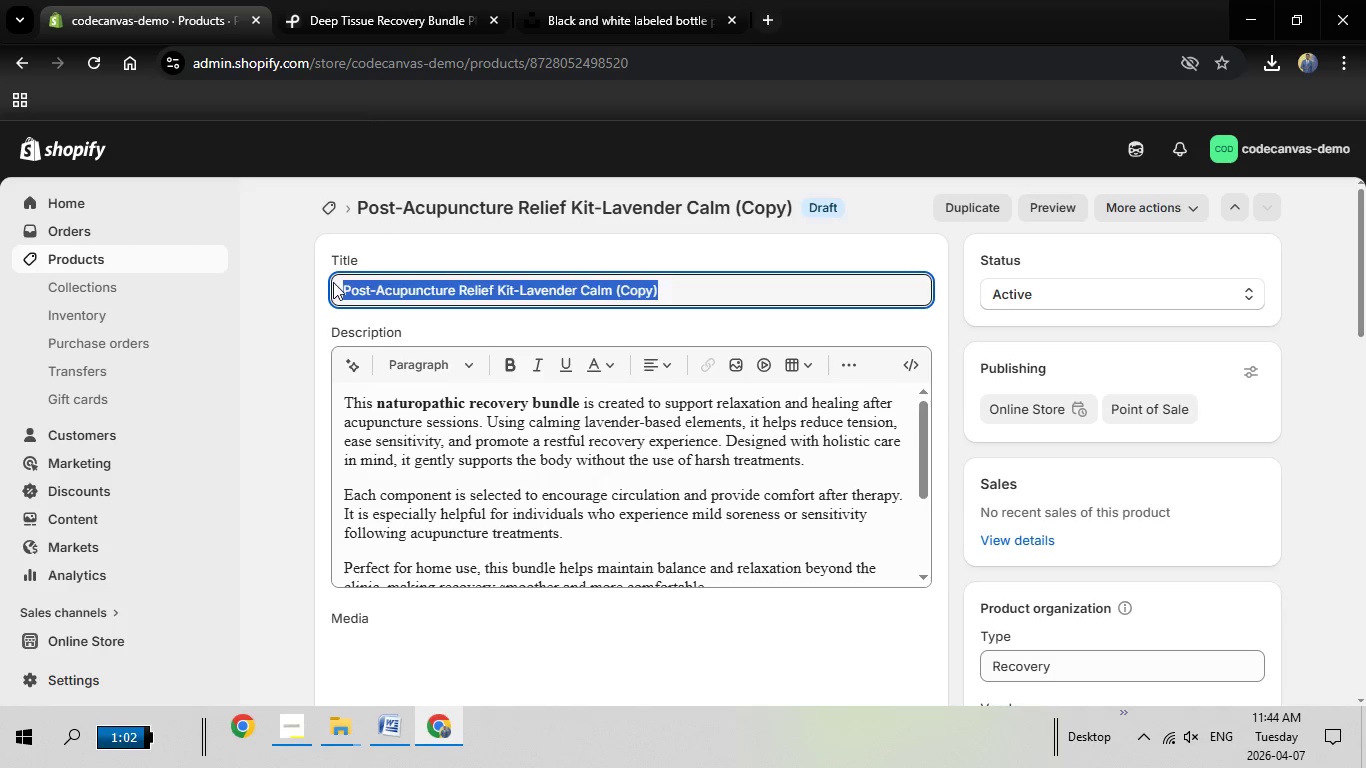 
key(Backspace)
type(Muscle Reset Therao)
key(Backspace)
type(py Kit - Herbal Blend)
 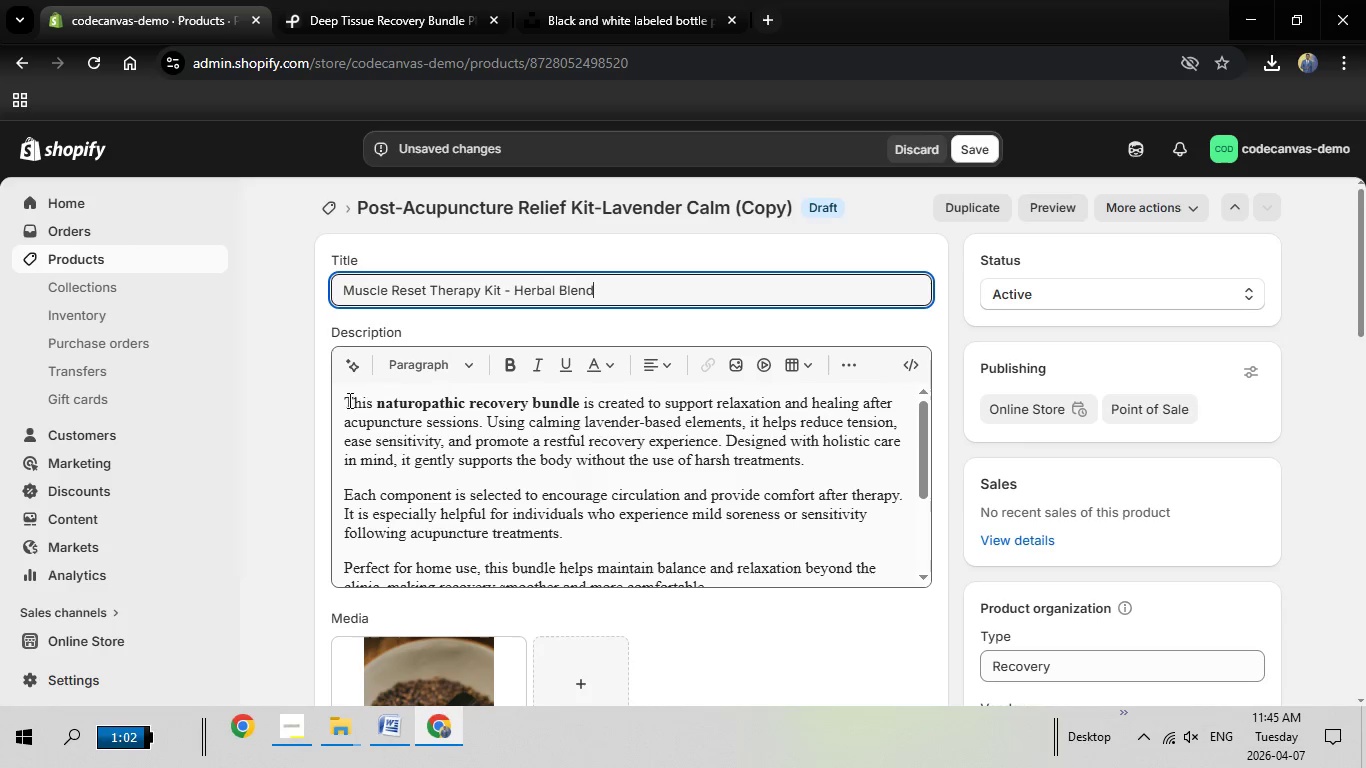 
left_click_drag(start_coordinate=[342, 400], to_coordinate=[815, 589])
 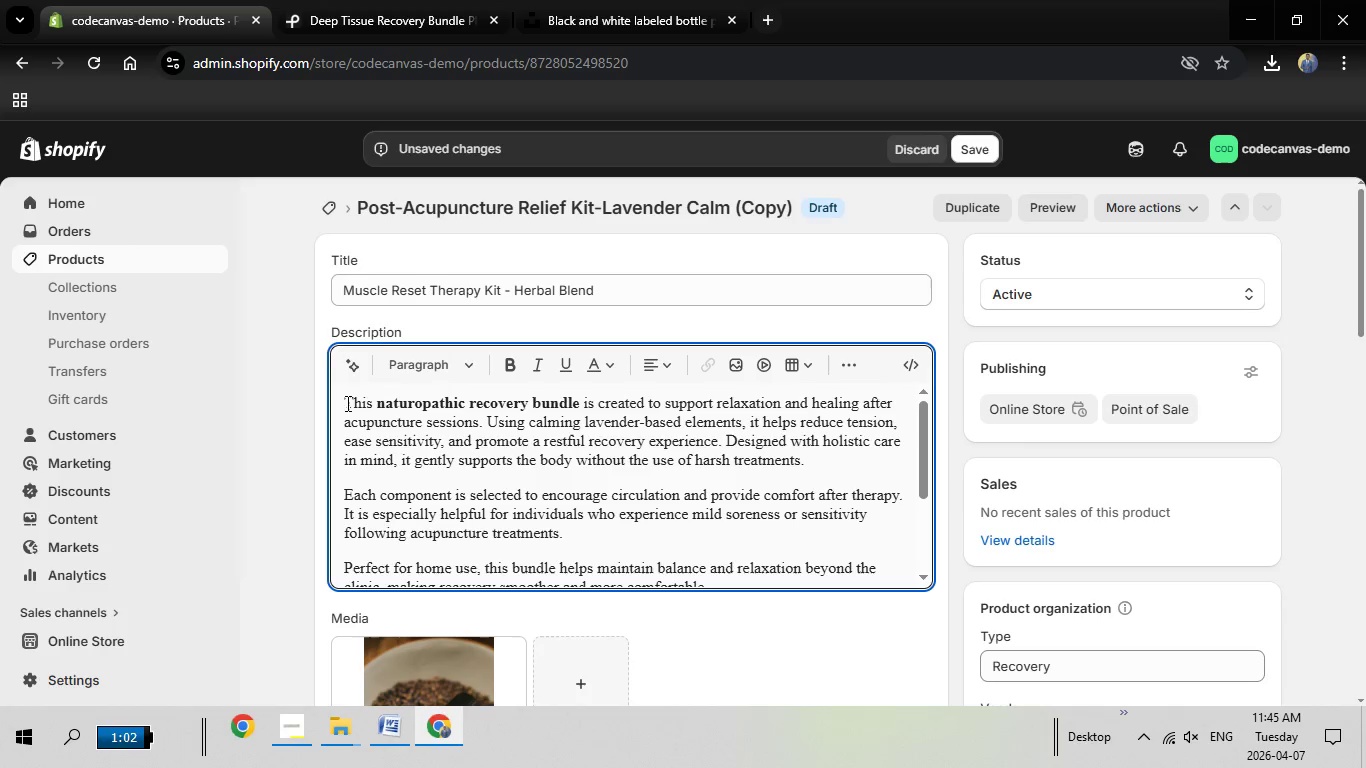 
left_click_drag(start_coordinate=[346, 403], to_coordinate=[756, 588])
 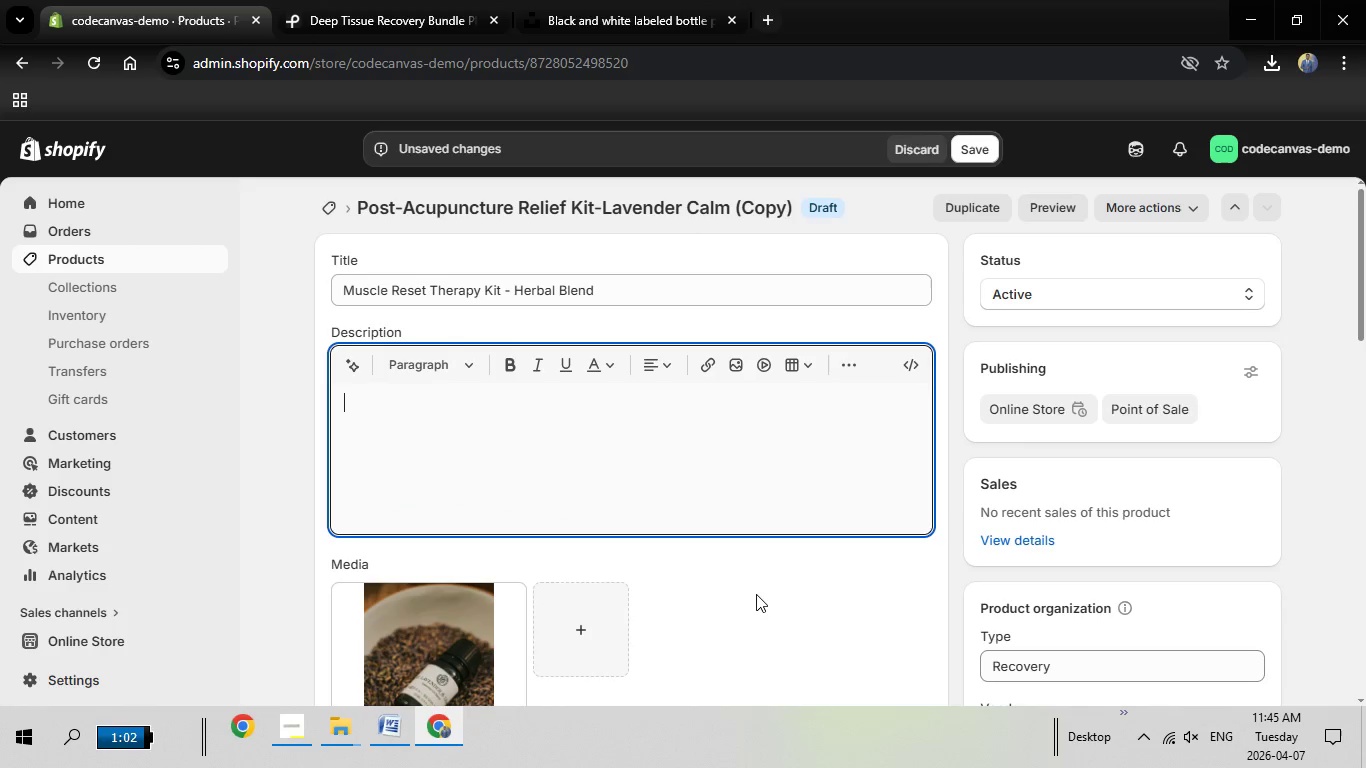 
key(Backspace)
 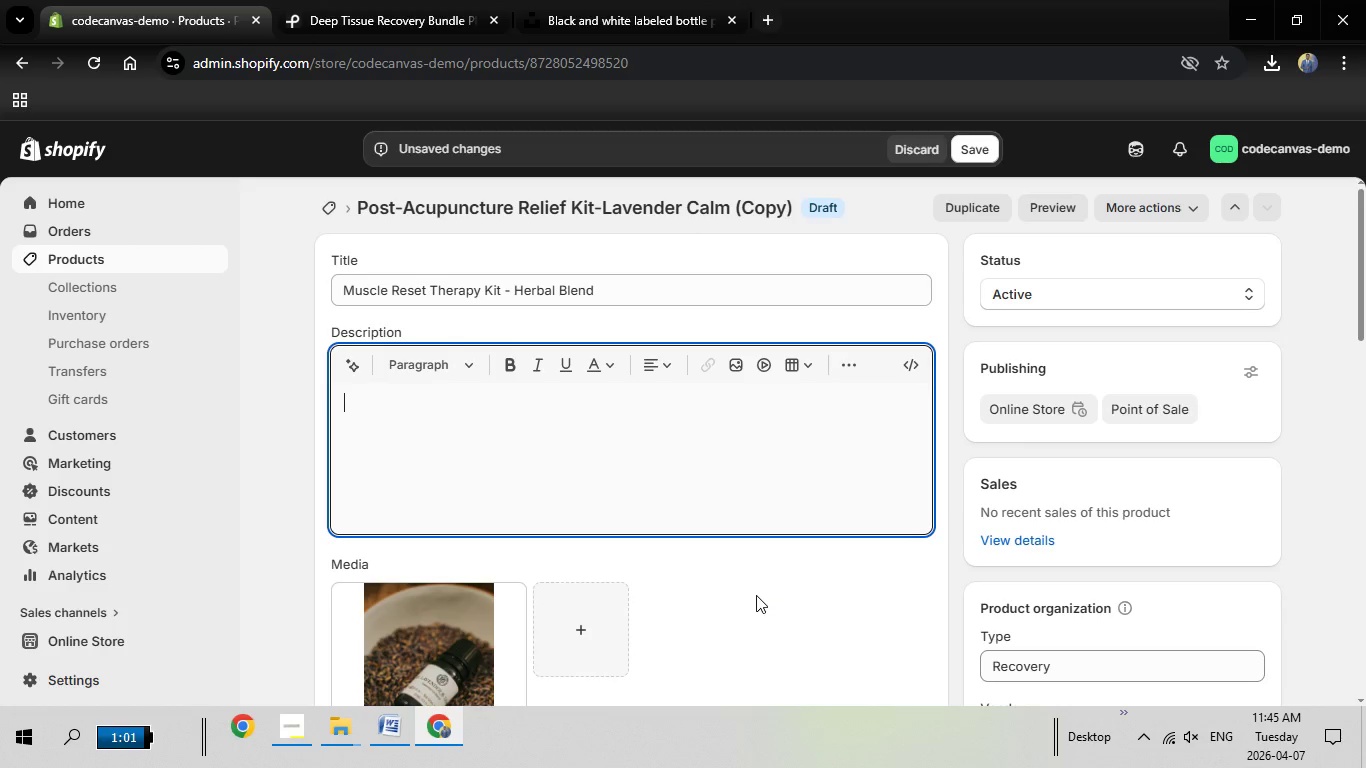 
wait(10.09)
 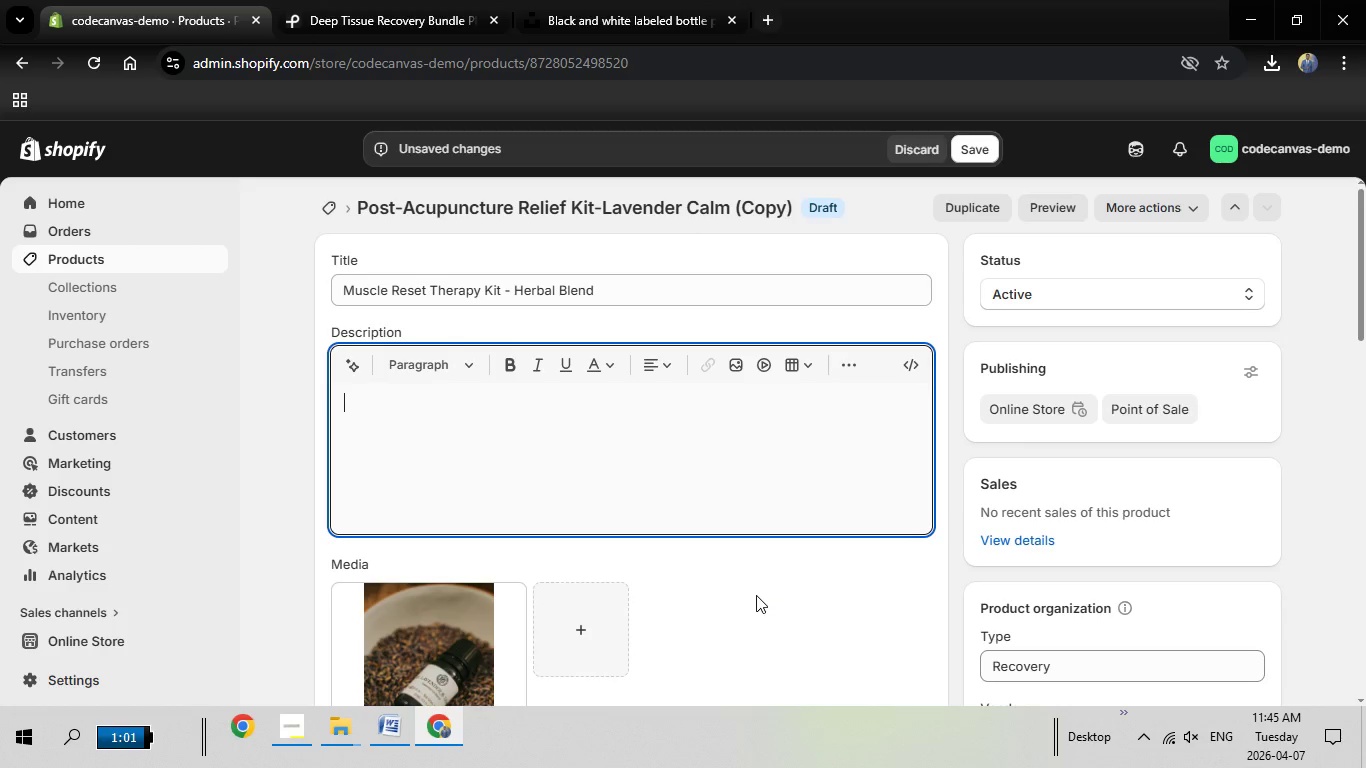 
left_click([393, 727])
 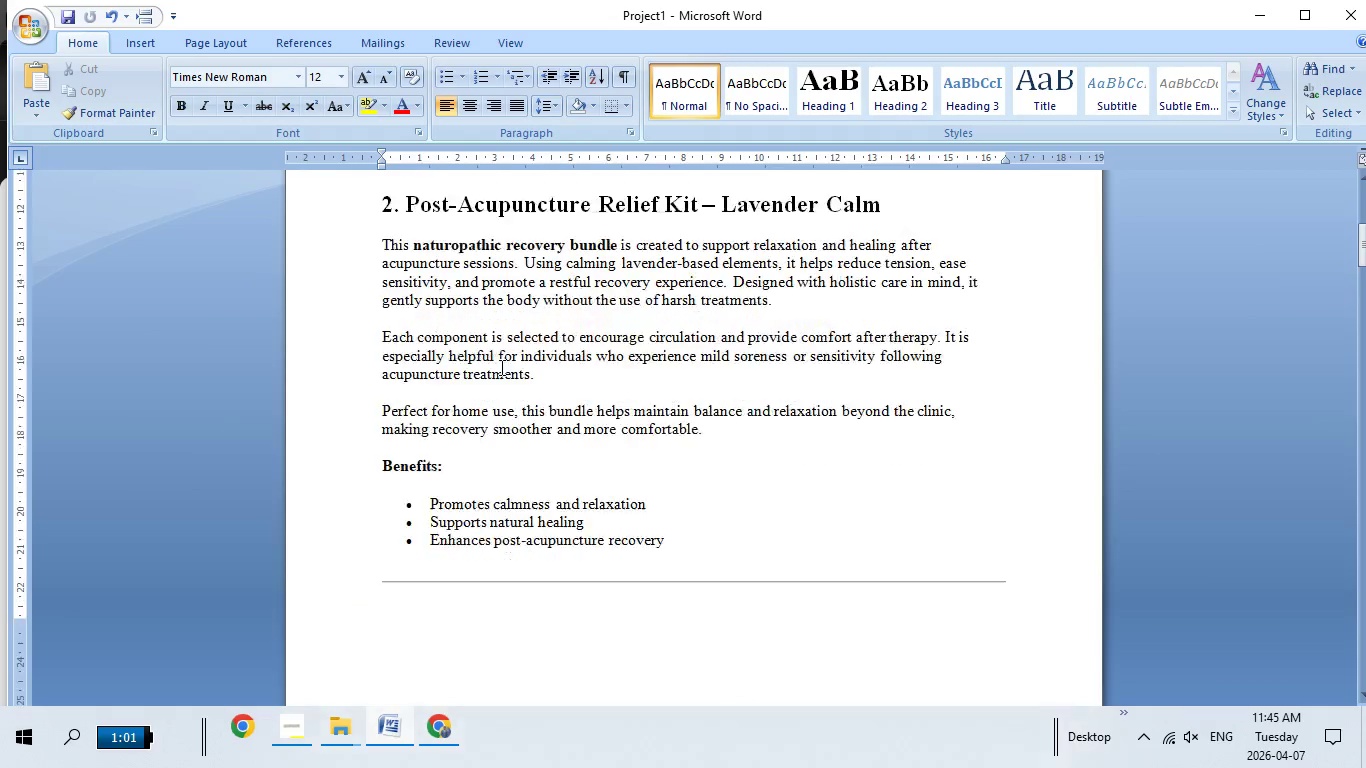 
scroll: coordinate [510, 372], scroll_direction: down, amount: 11.0
 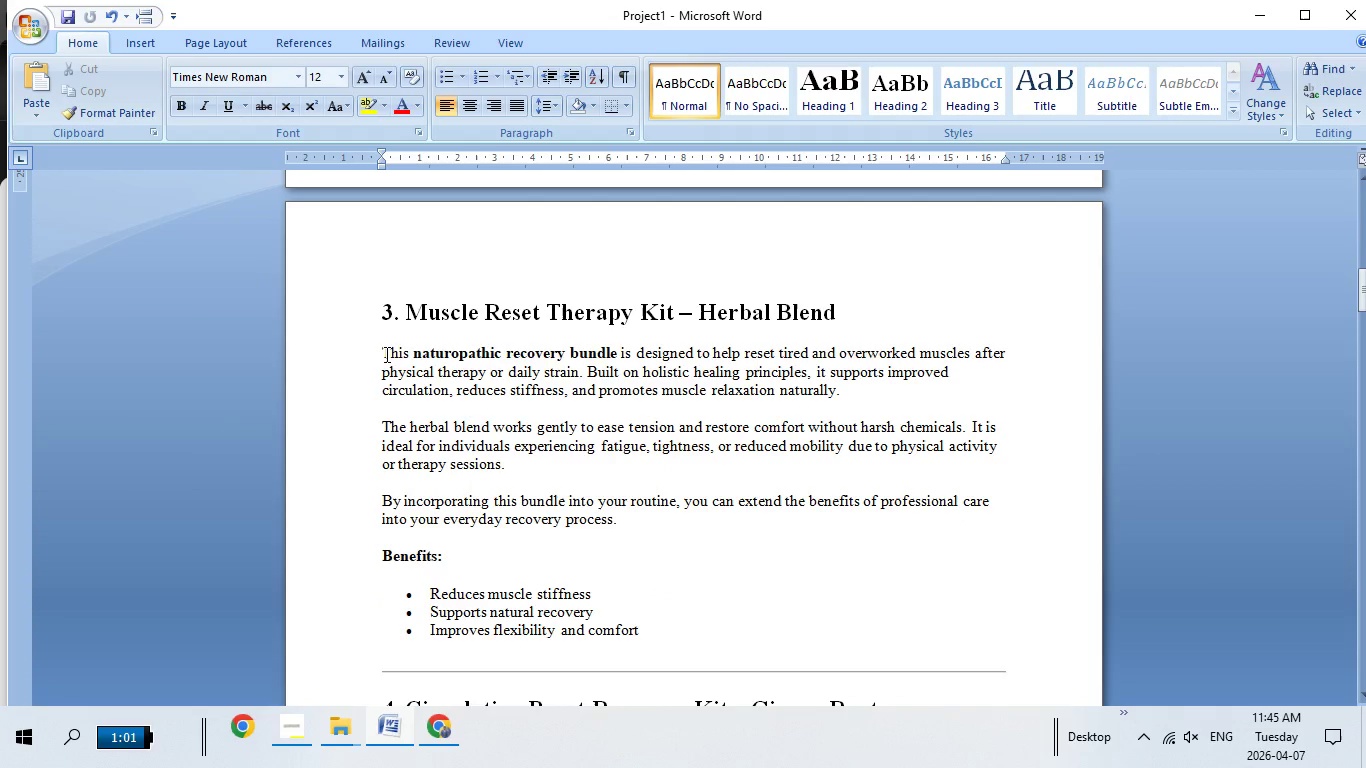 
left_click_drag(start_coordinate=[385, 354], to_coordinate=[645, 632])
 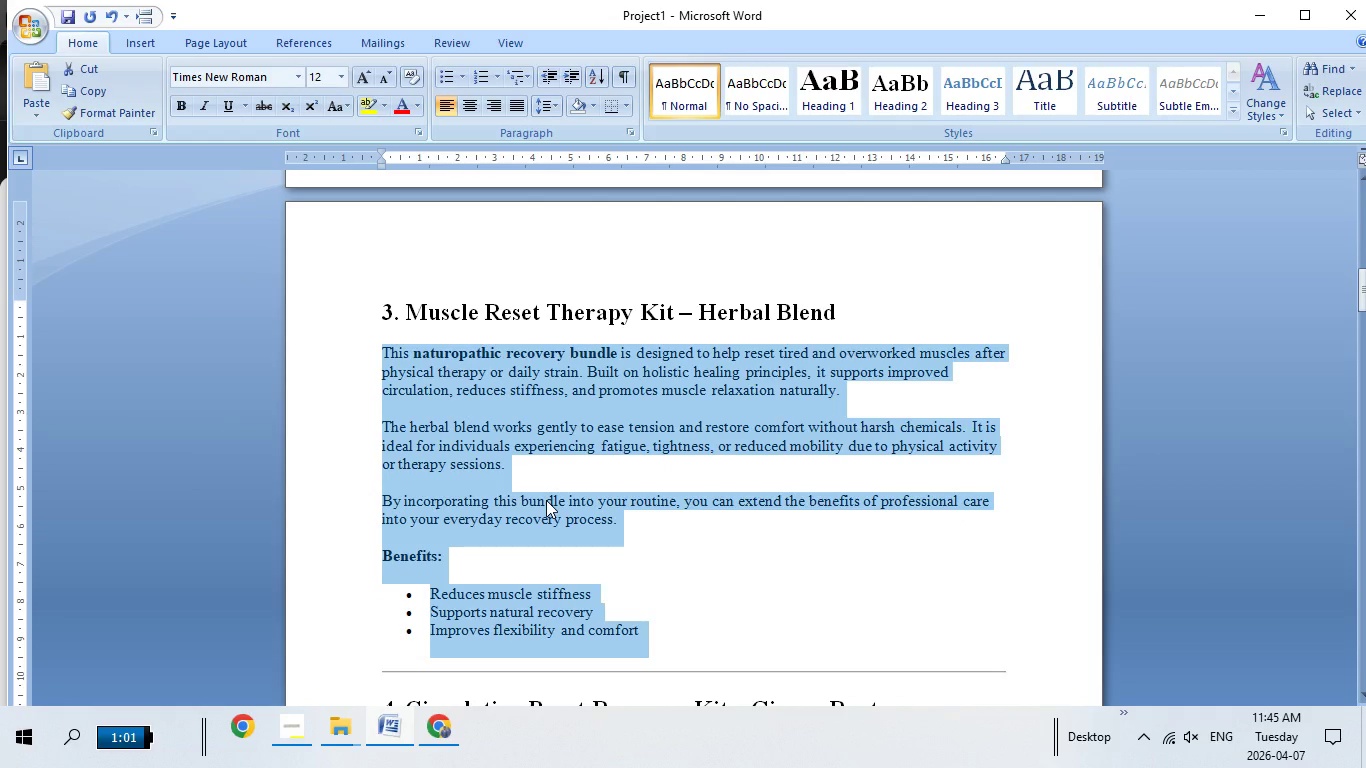 
right_click([546, 500])
 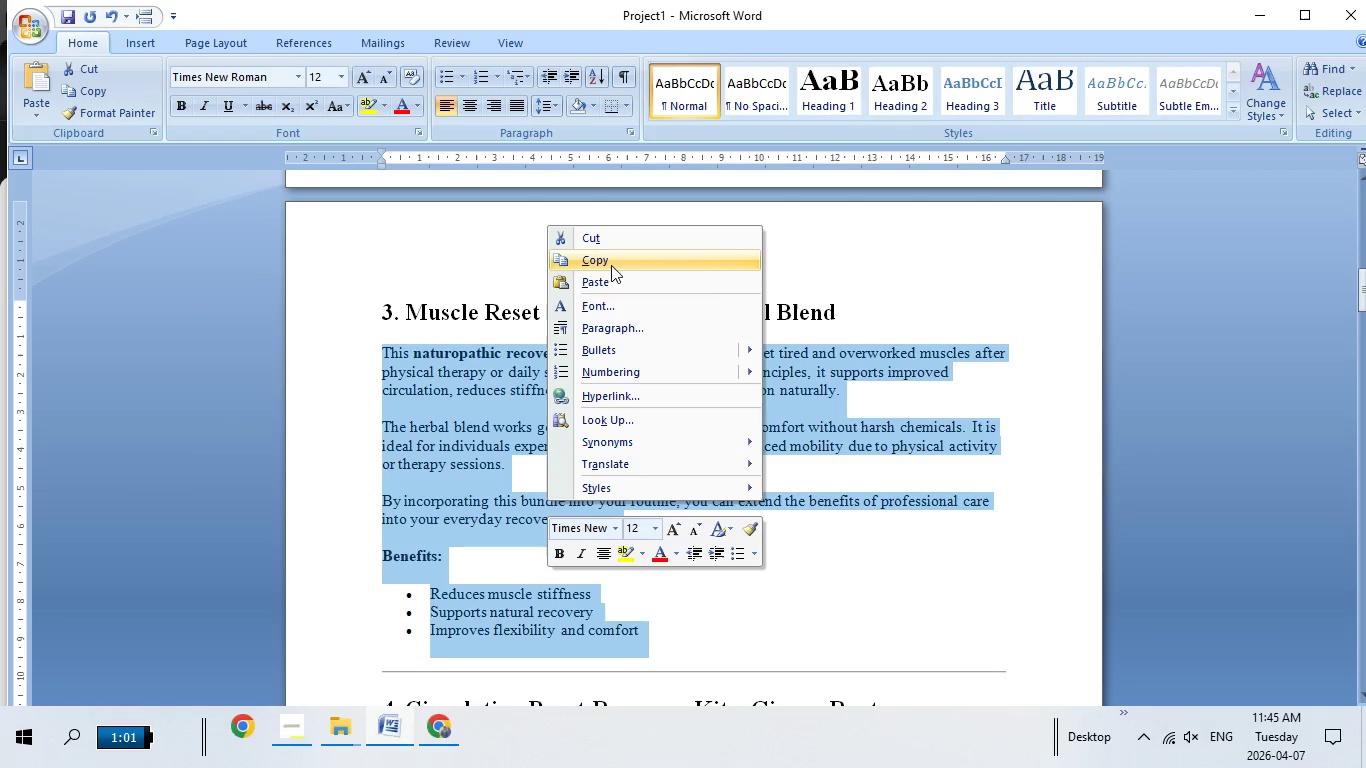 
left_click([610, 264])
 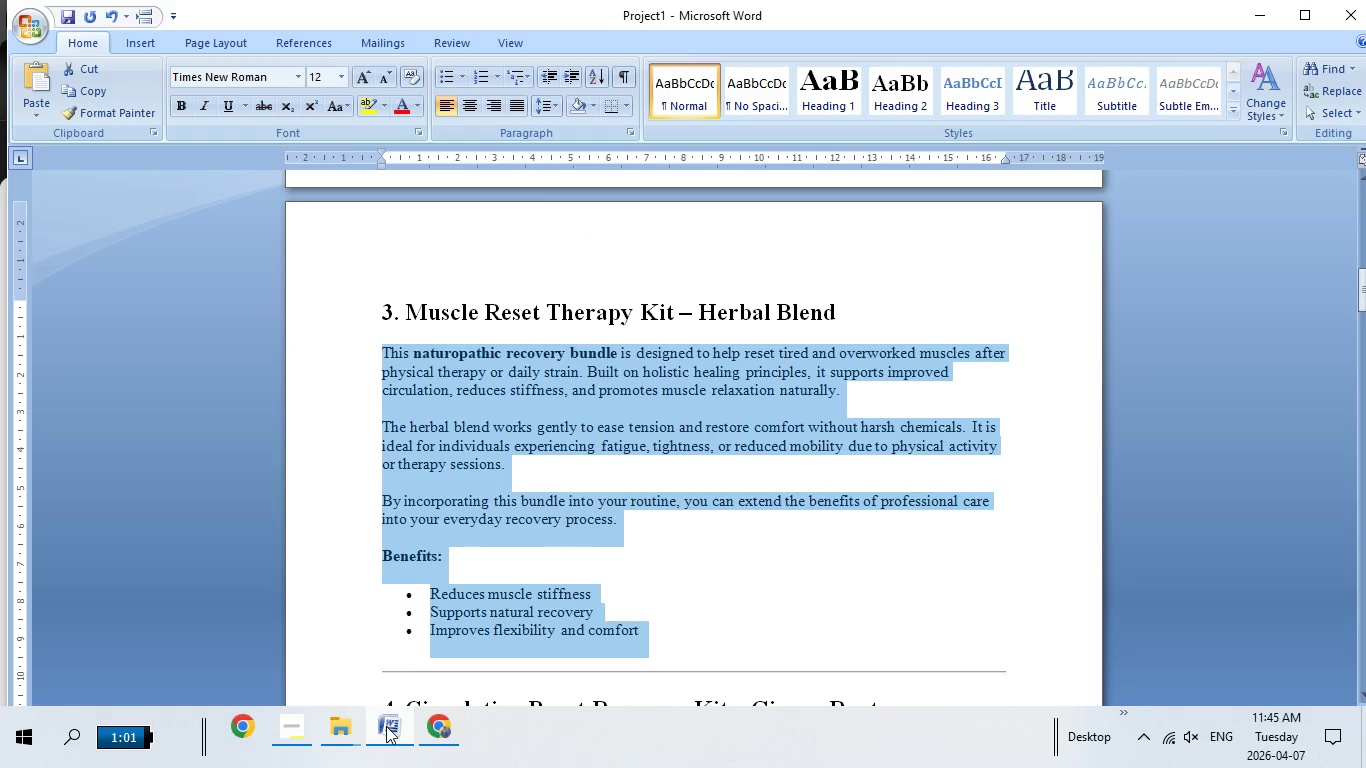 
left_click([386, 726])
 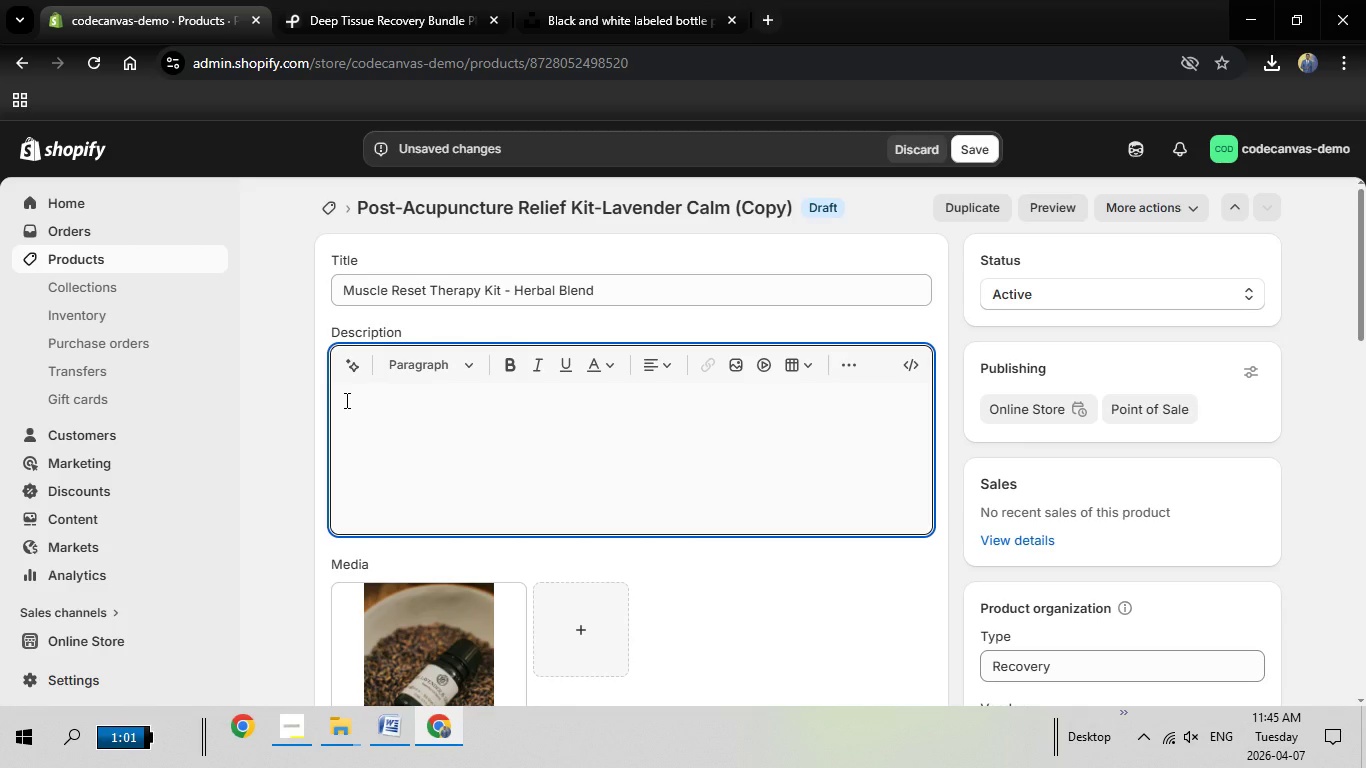 
right_click([345, 400])
 